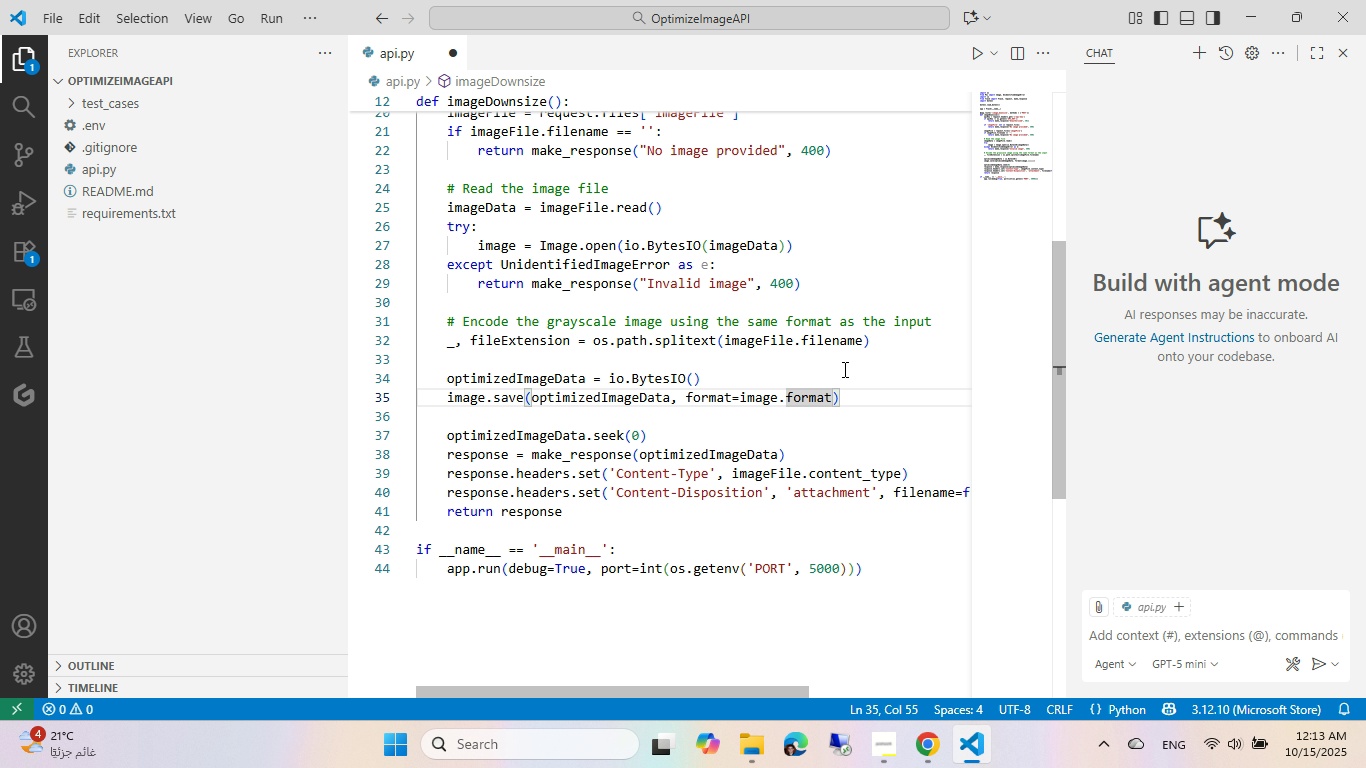 
type(, optimize=true)
 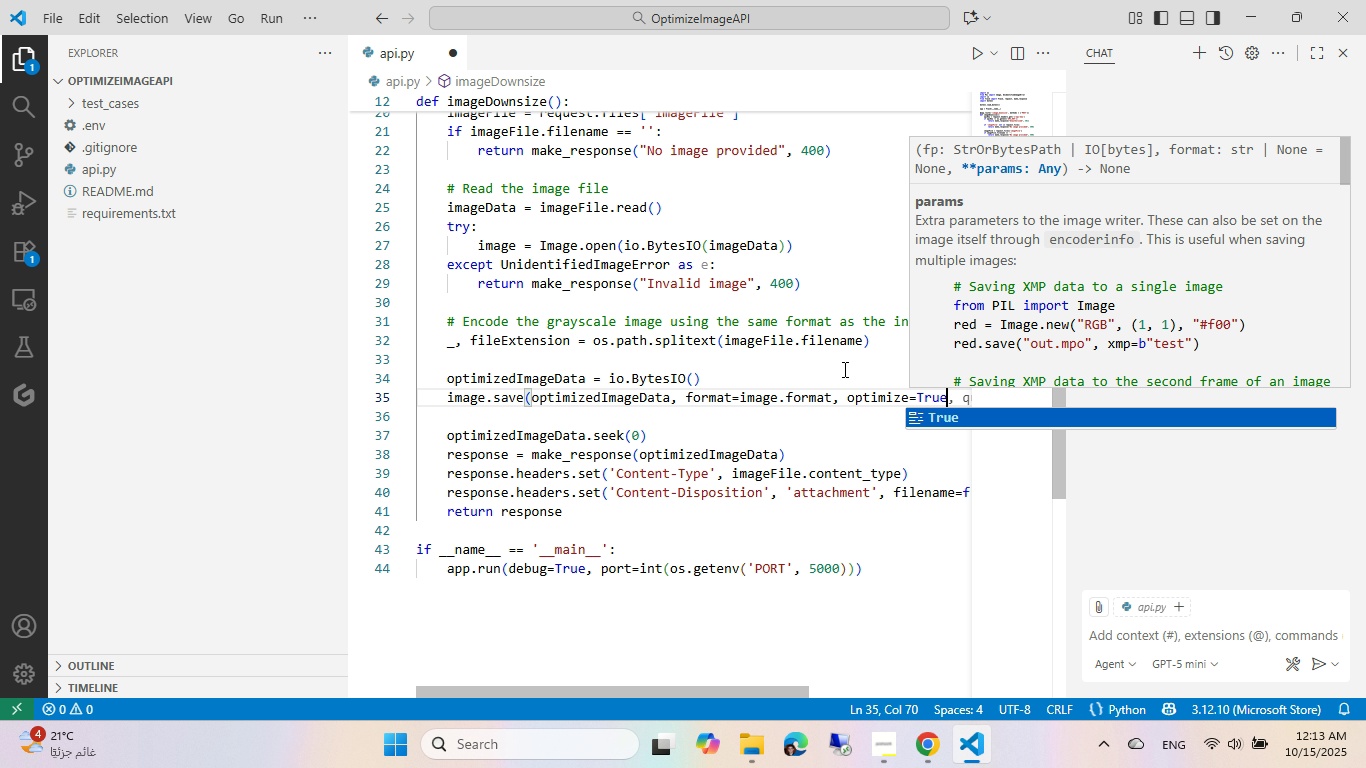 
left_click_drag(start_coordinate=[782, 689], to_coordinate=[854, 684])
 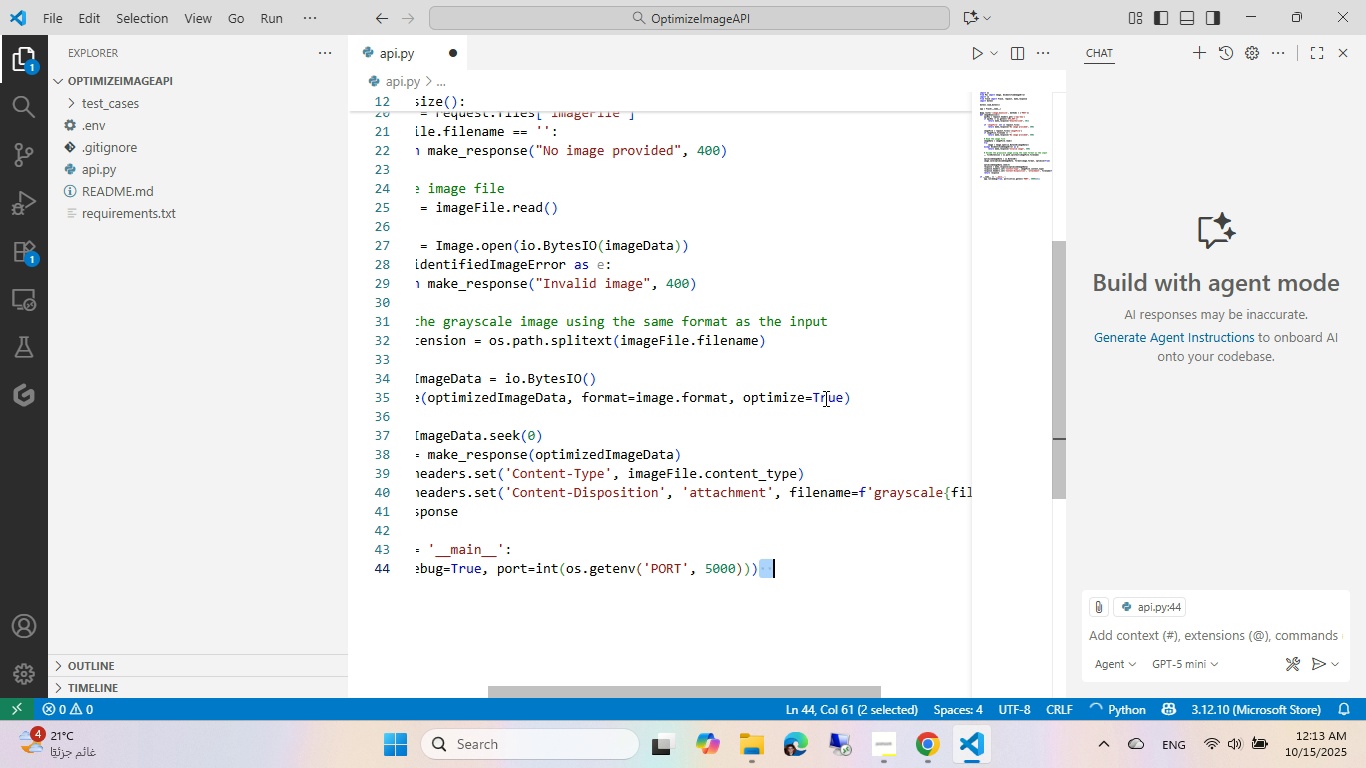 
left_click([752, 366])
 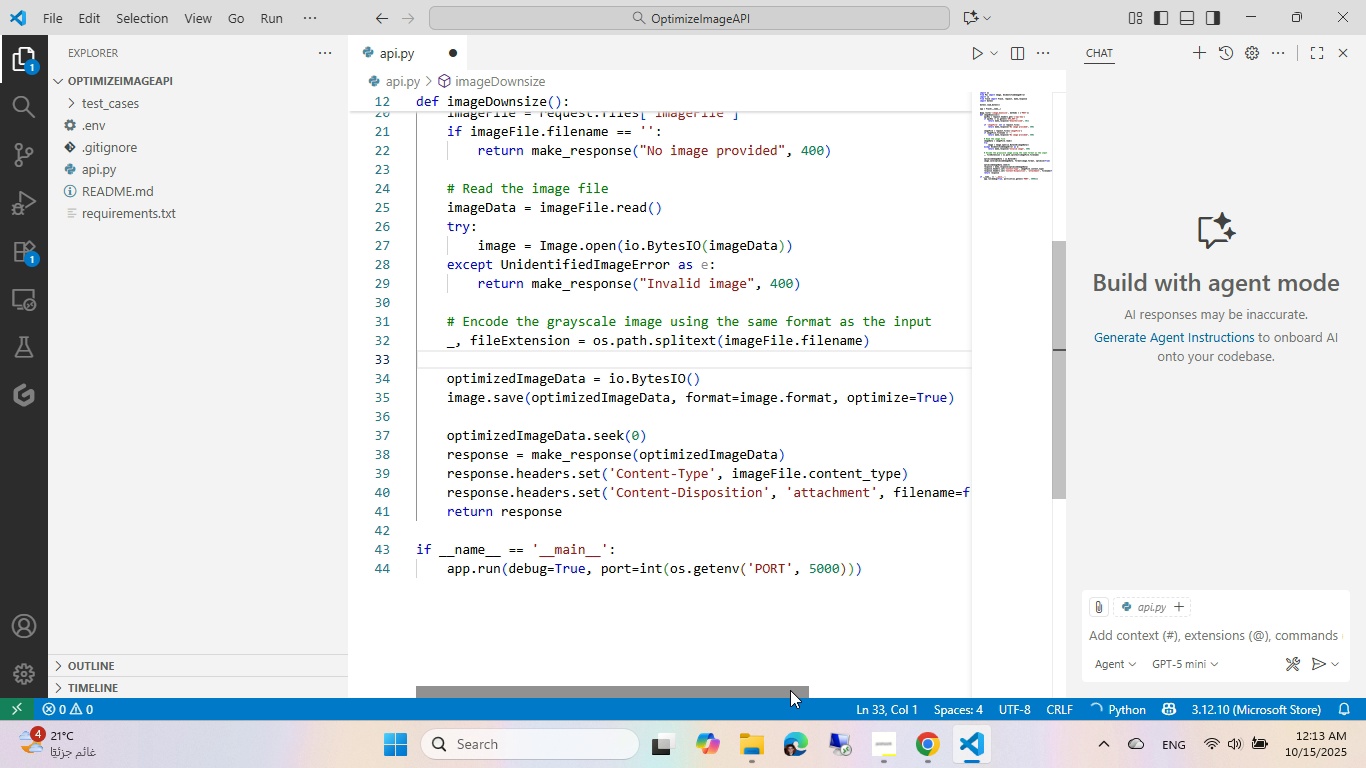 
left_click_drag(start_coordinate=[790, 690], to_coordinate=[774, 697])
 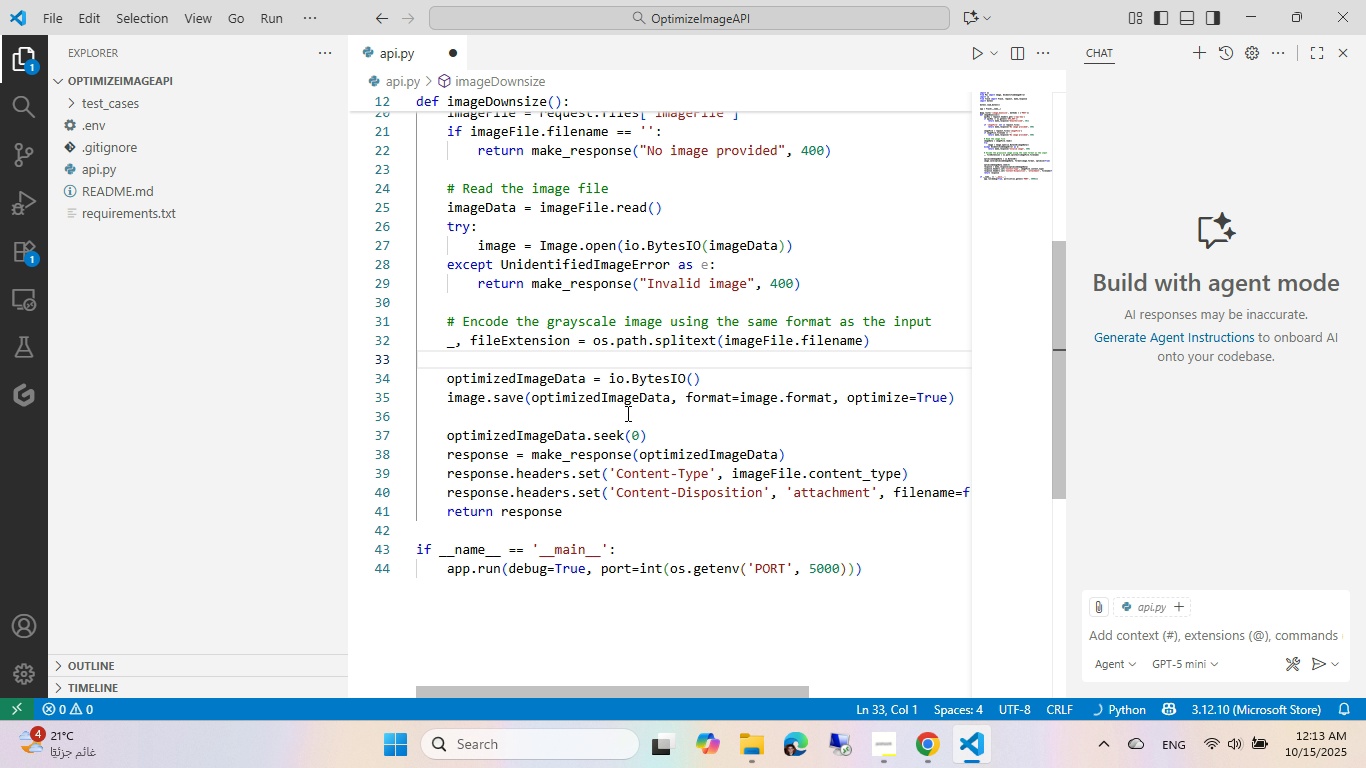 
key(Control+ControlLeft)
 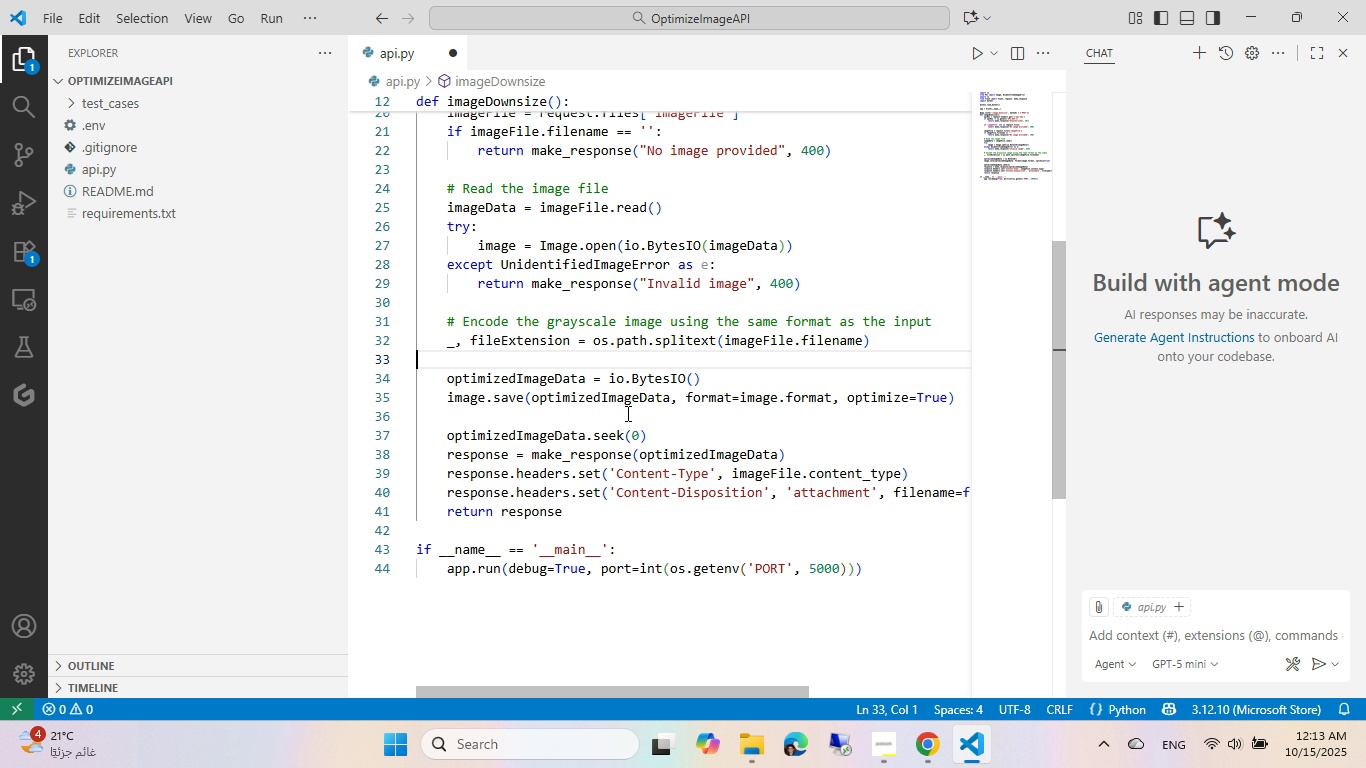 
key(Control+S)
 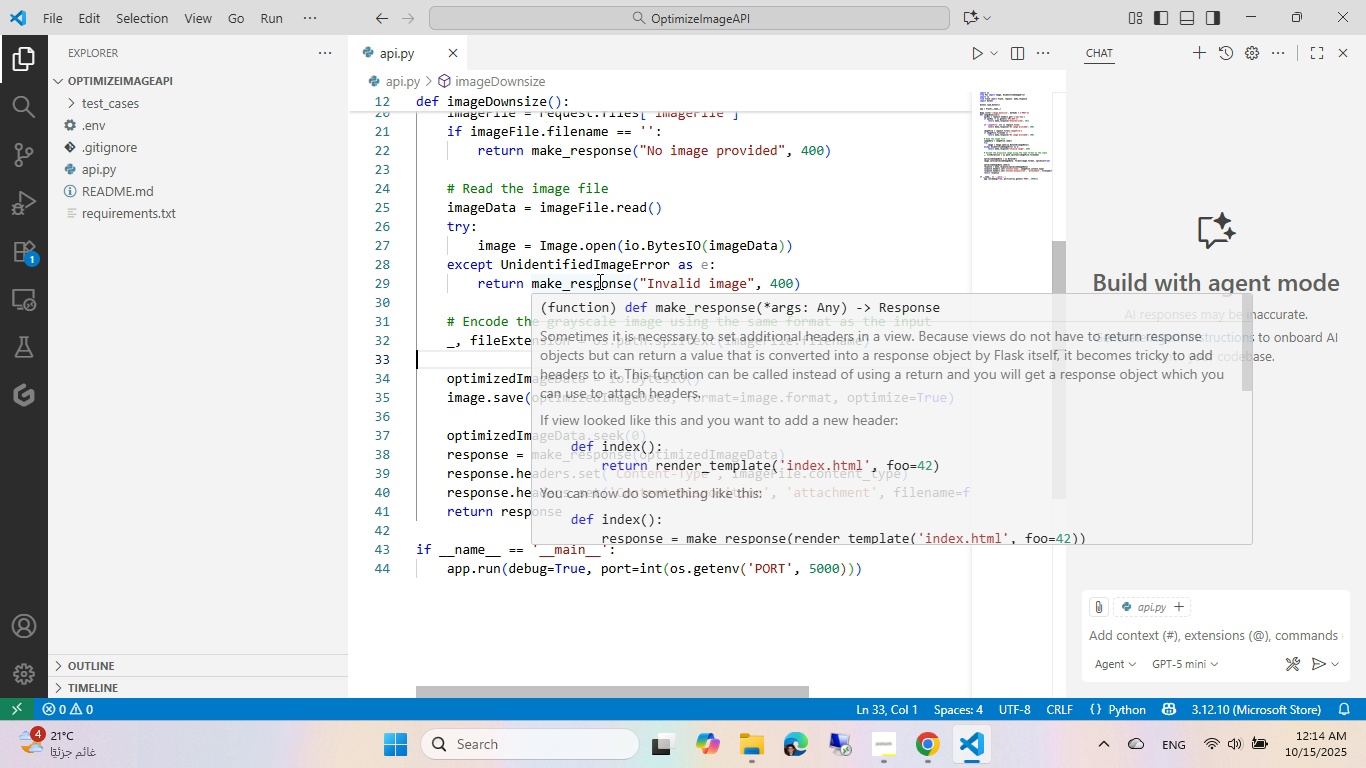 
mouse_move([657, 277])
 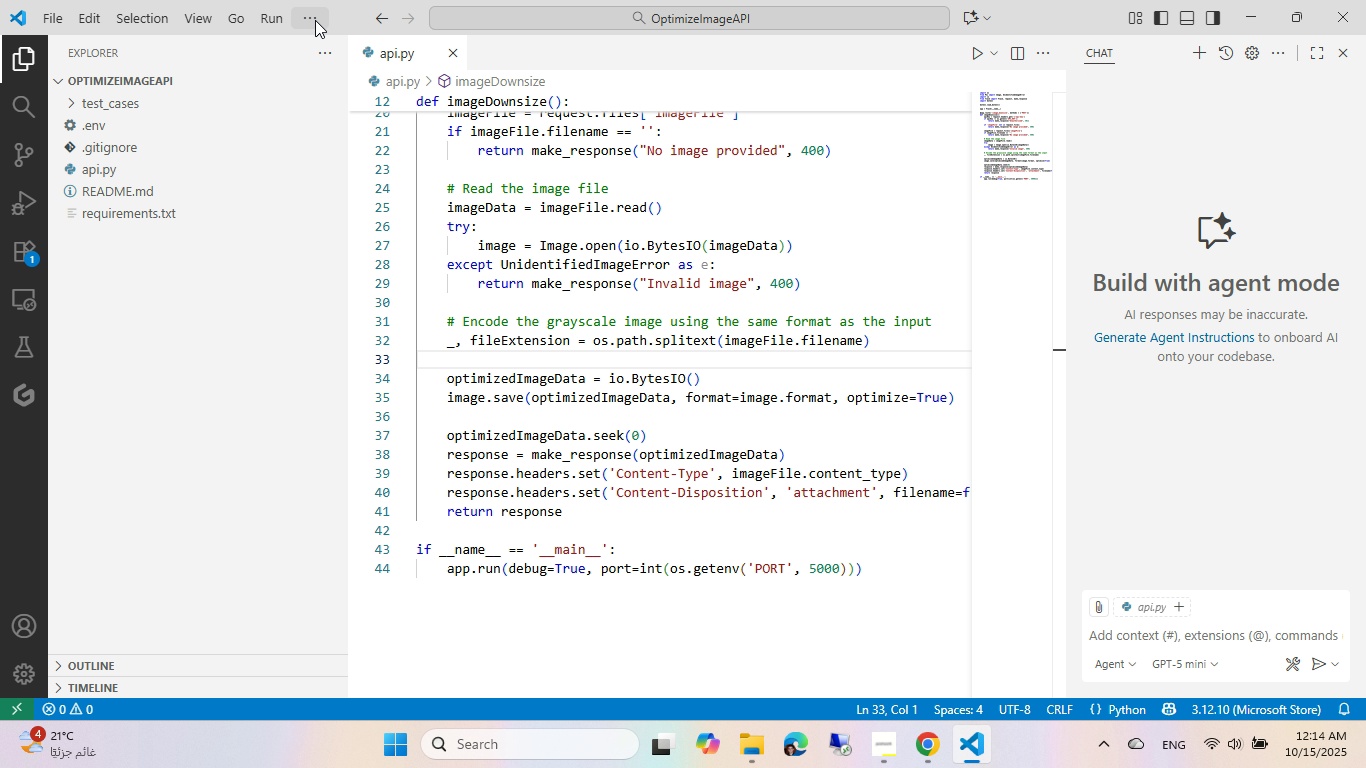 
left_click([315, 20])
 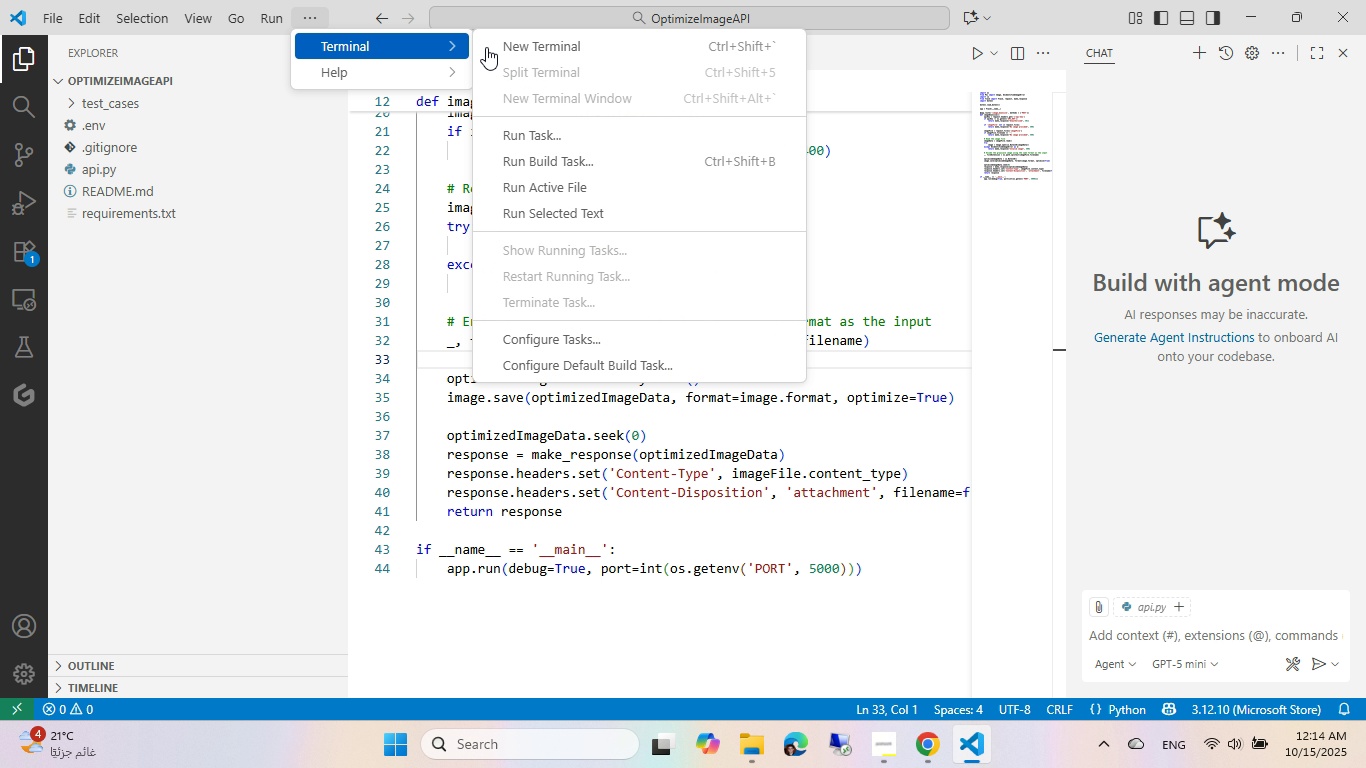 
left_click([507, 47])
 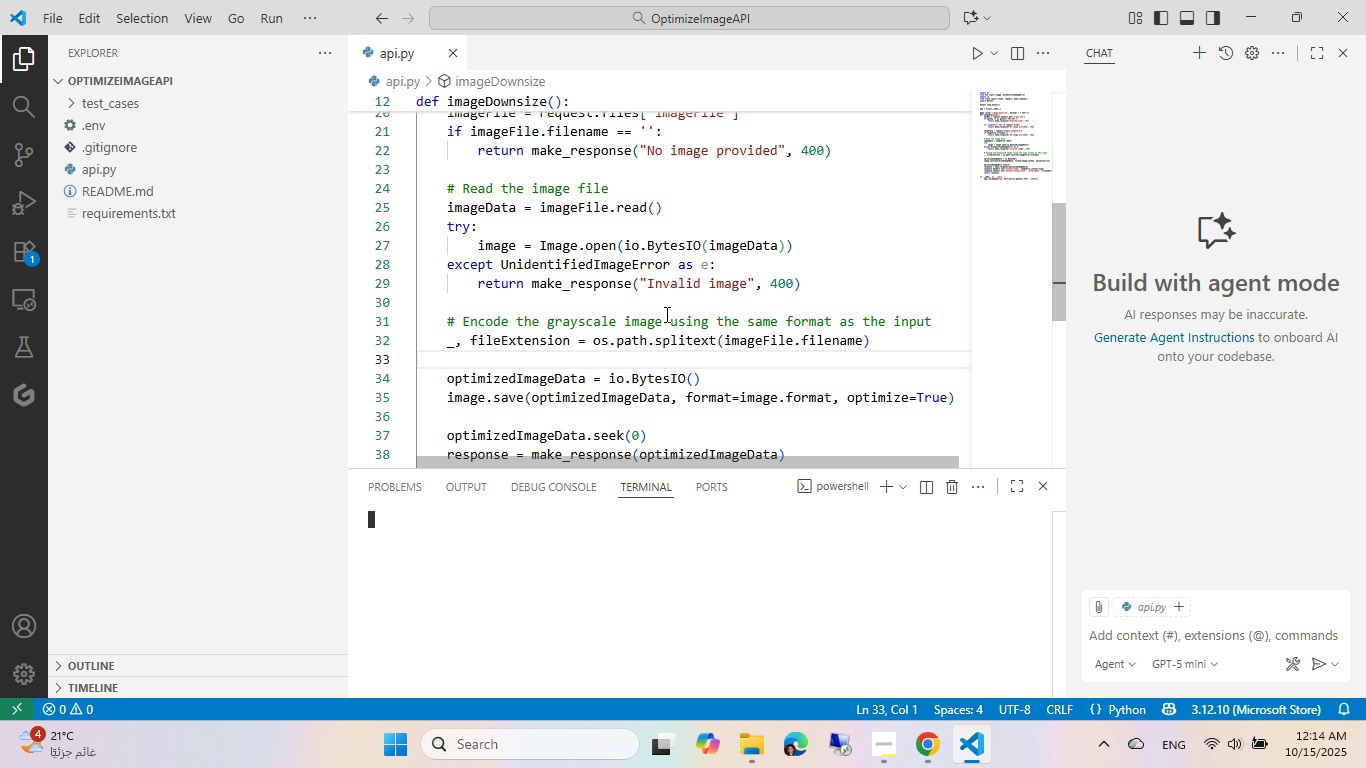 
left_click([771, 553])
 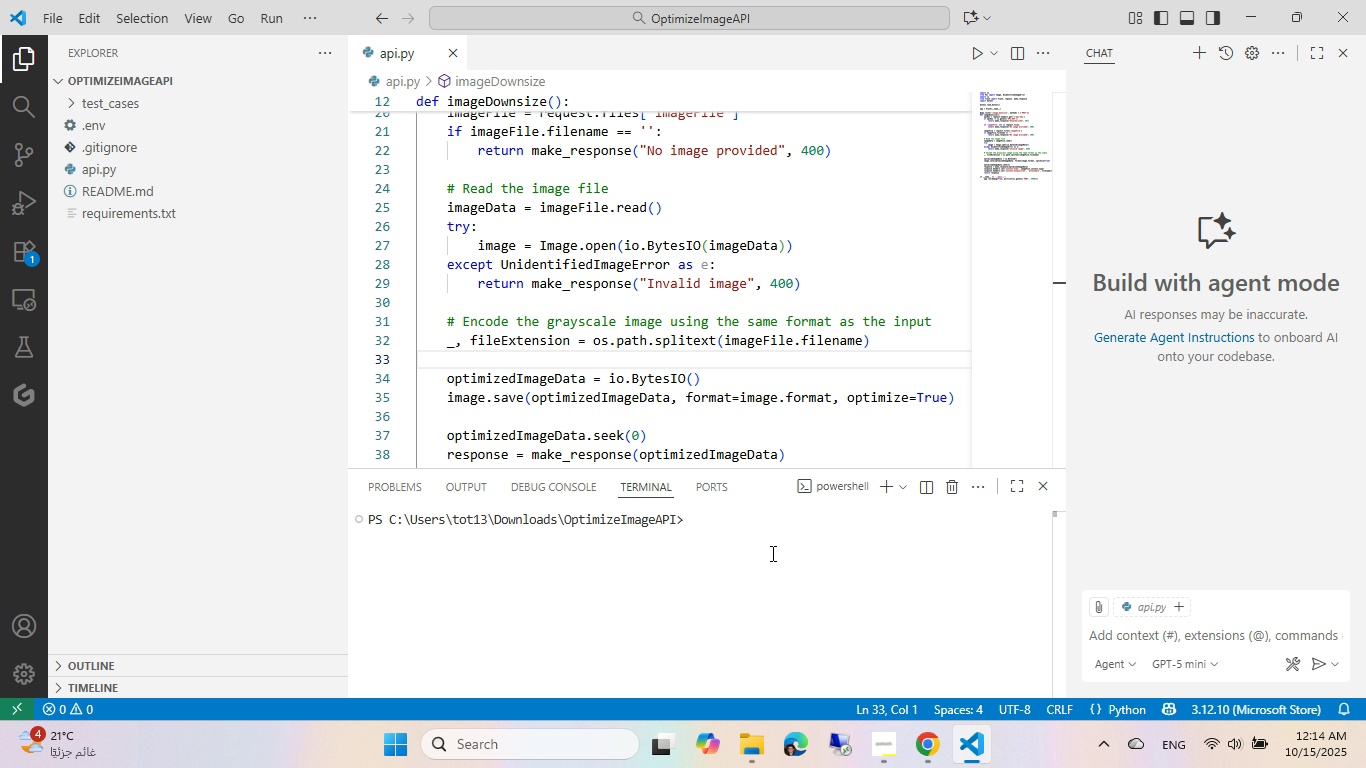 
key(ArrowUp)
 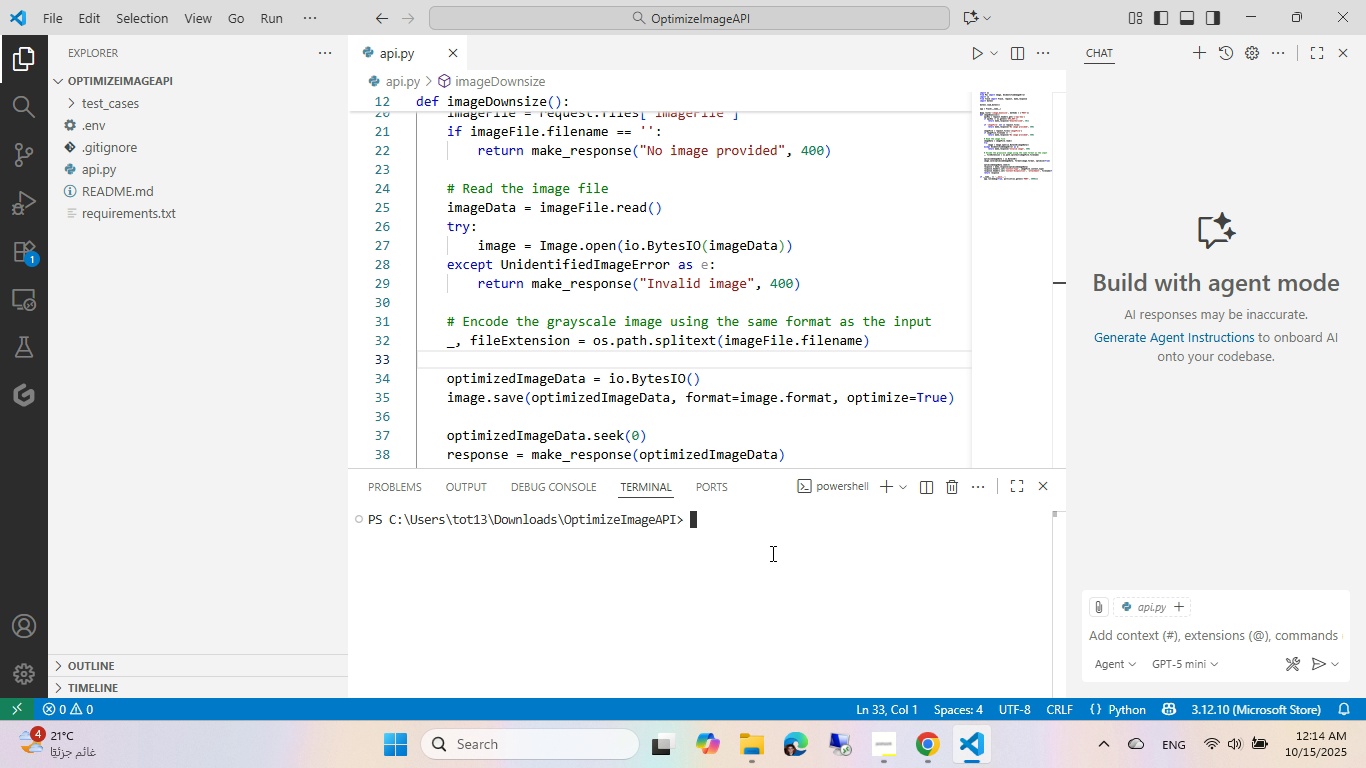 
key(ArrowDown)
 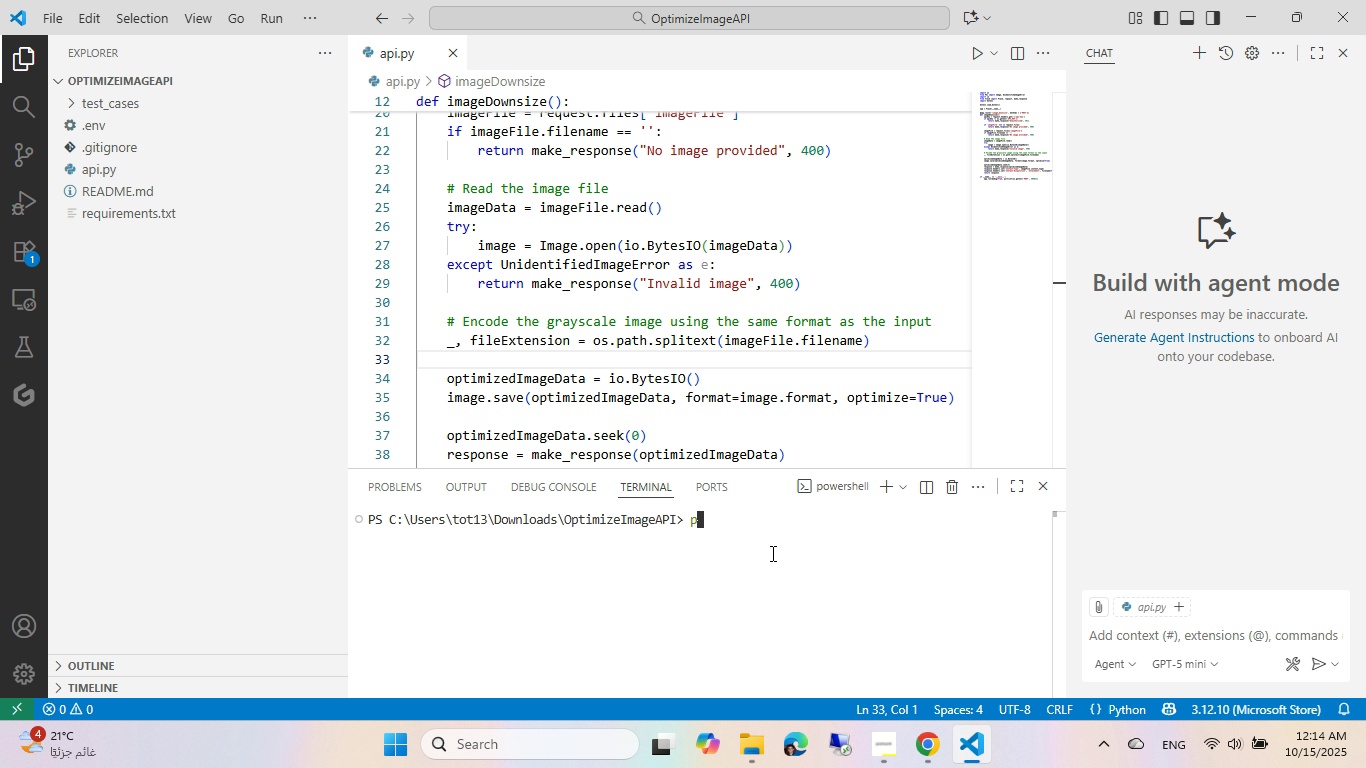 
type(pyrh)
key(Tab)
key(Backspace)
key(Backspace)
type(th )
key(Backspace)
key(Tab)
type( ap)
key(Tab)
 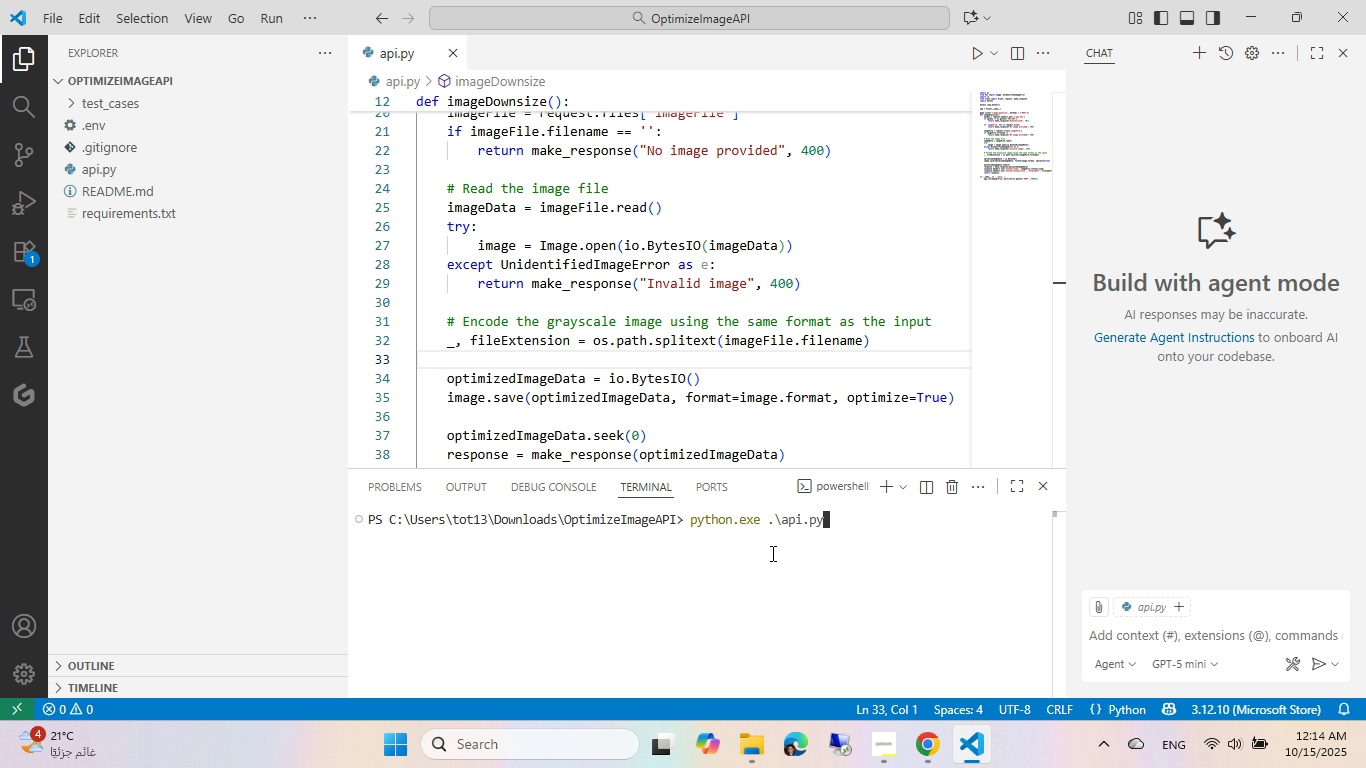 
key(Enter)
 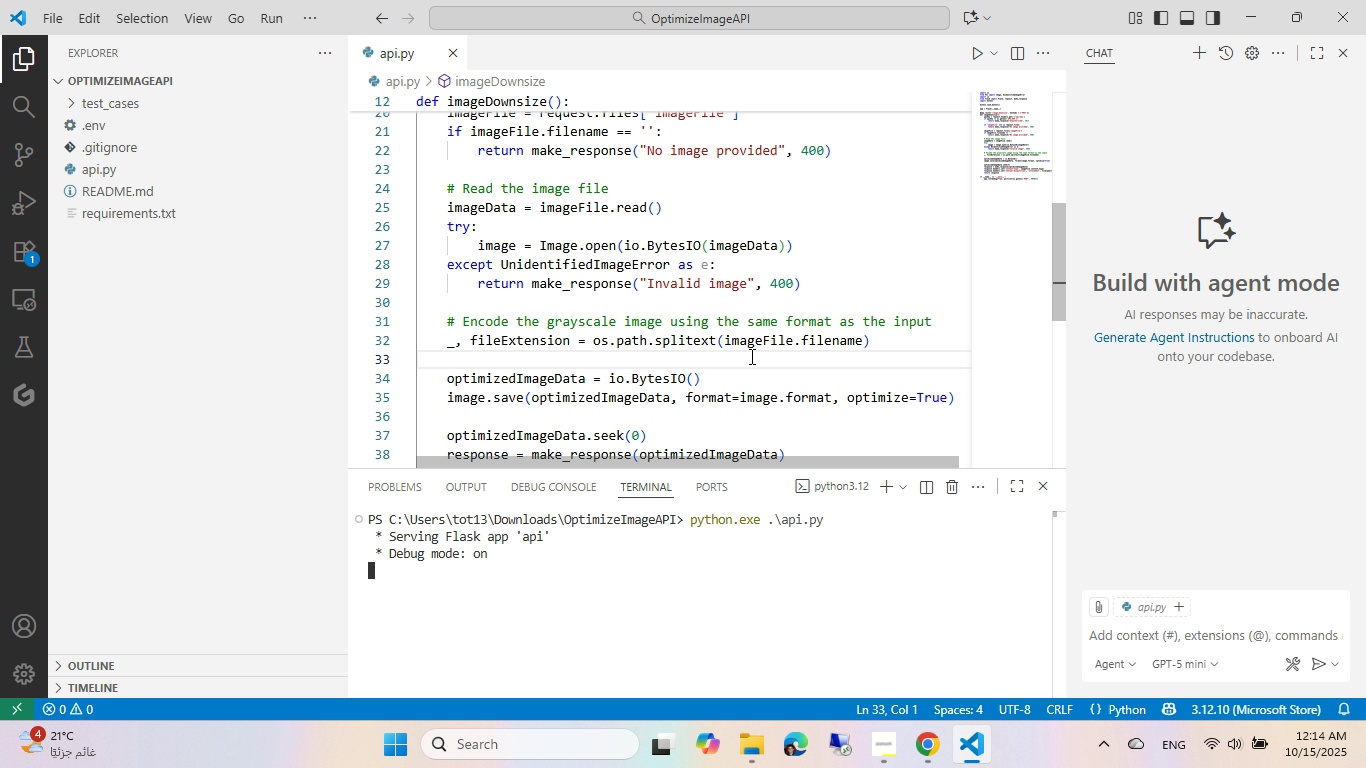 
mouse_move([744, 397])
 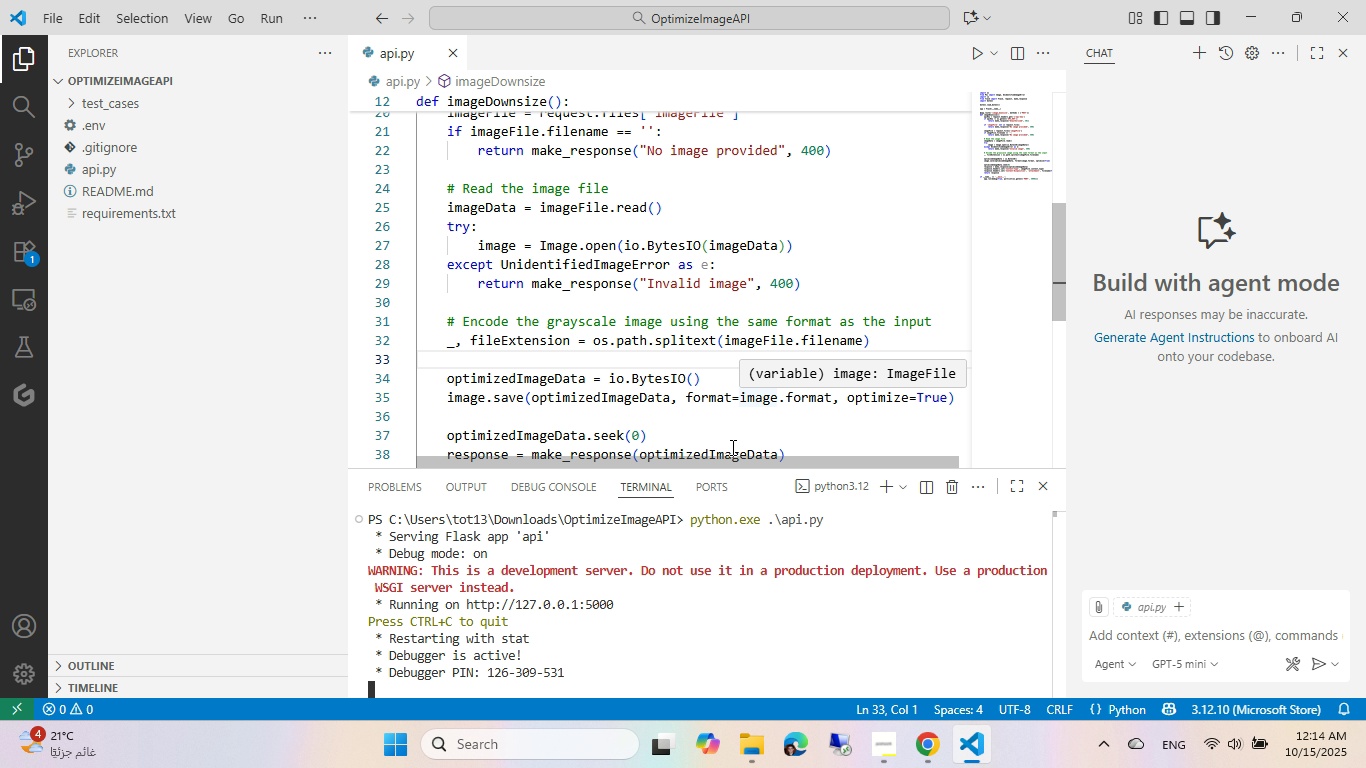 
mouse_move([746, 494])
 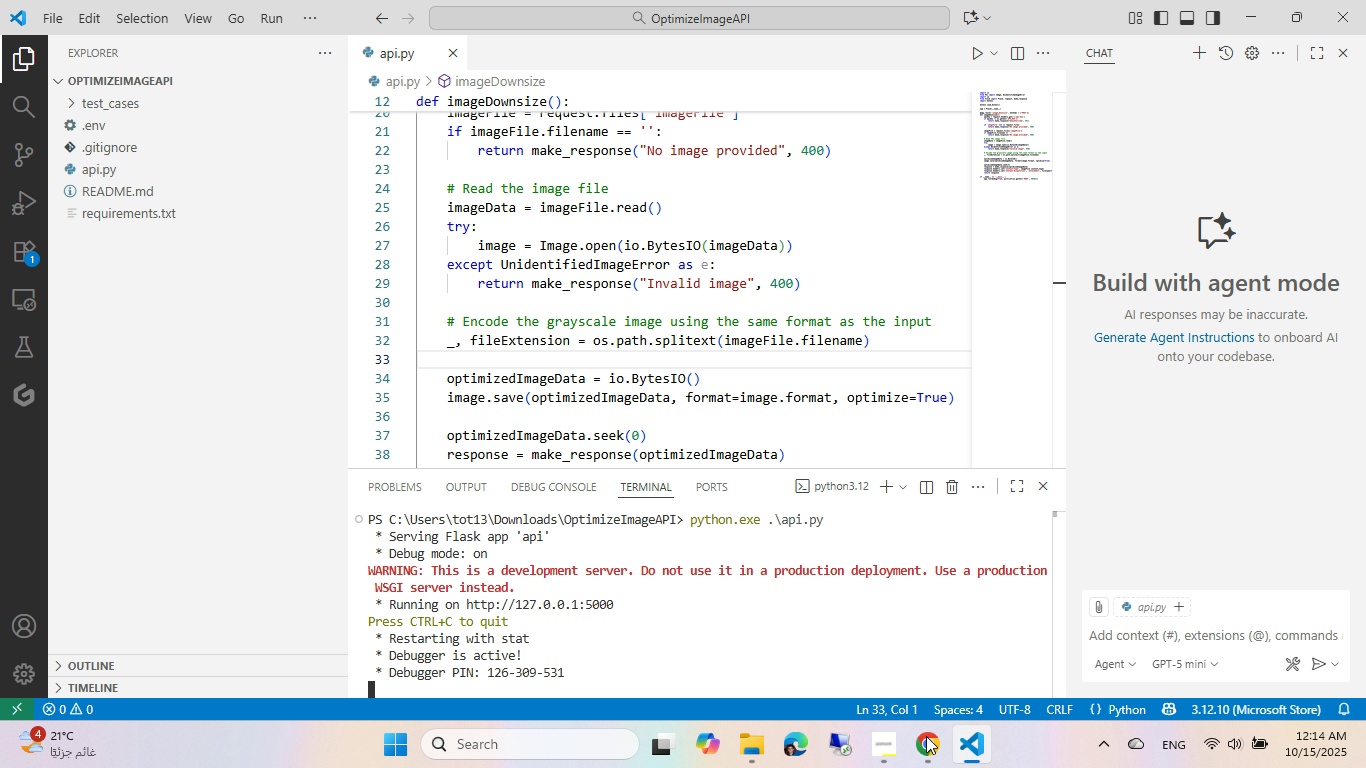 
left_click([926, 739])
 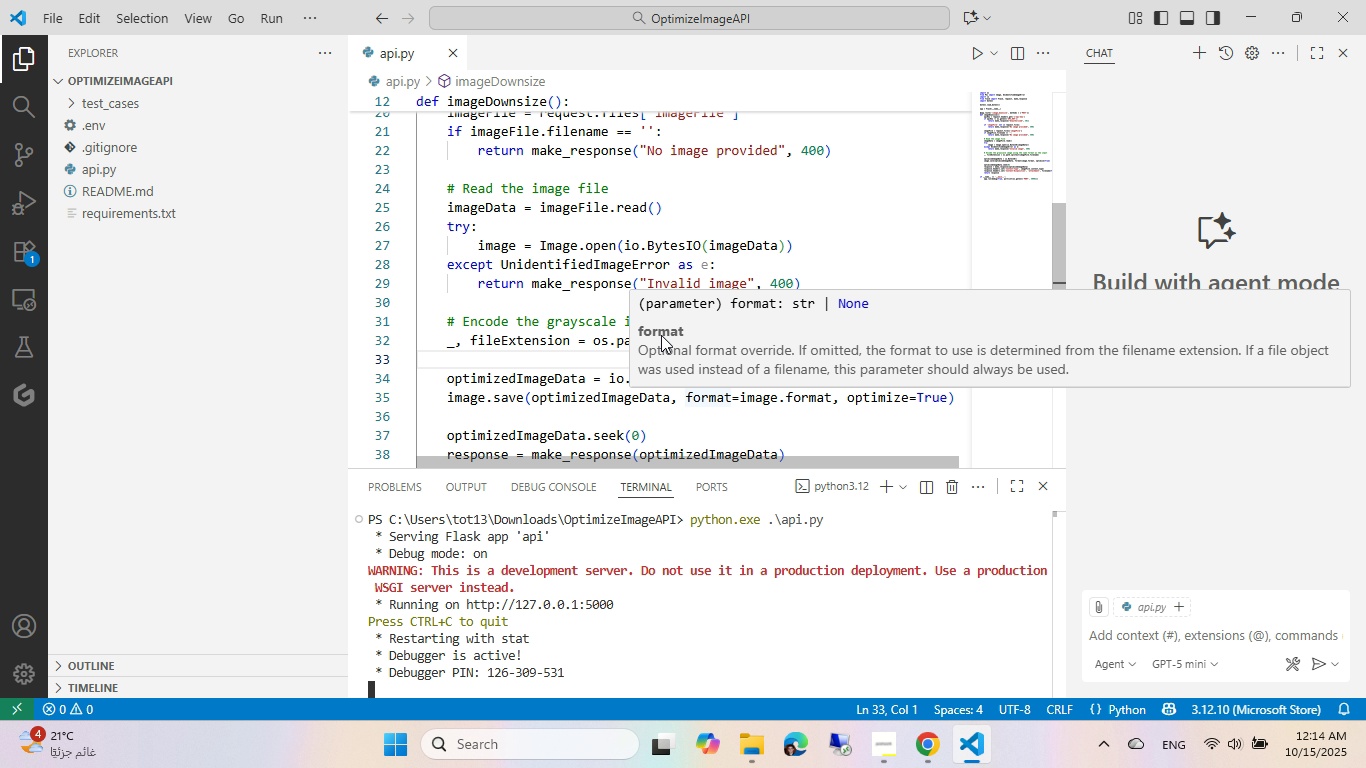 
key(Meta+MetaLeft)
 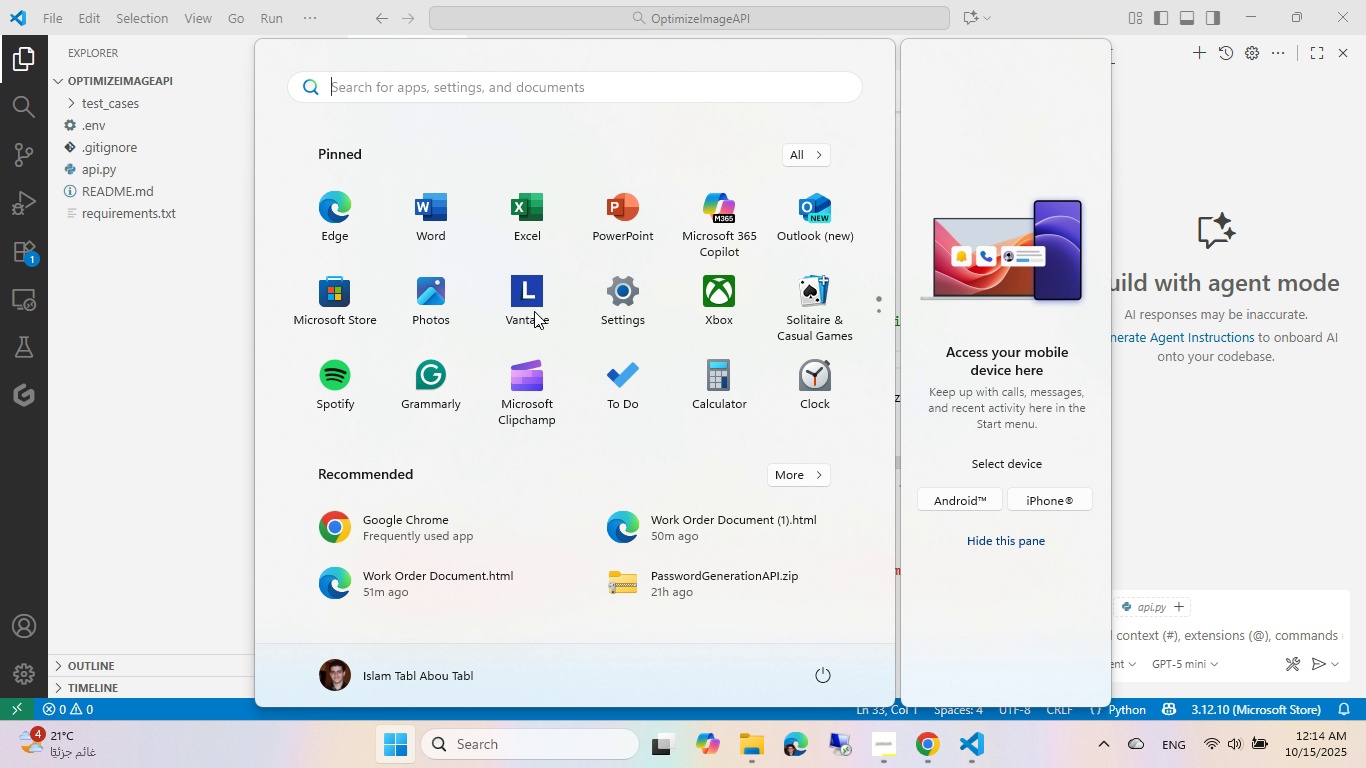 
type(post)
 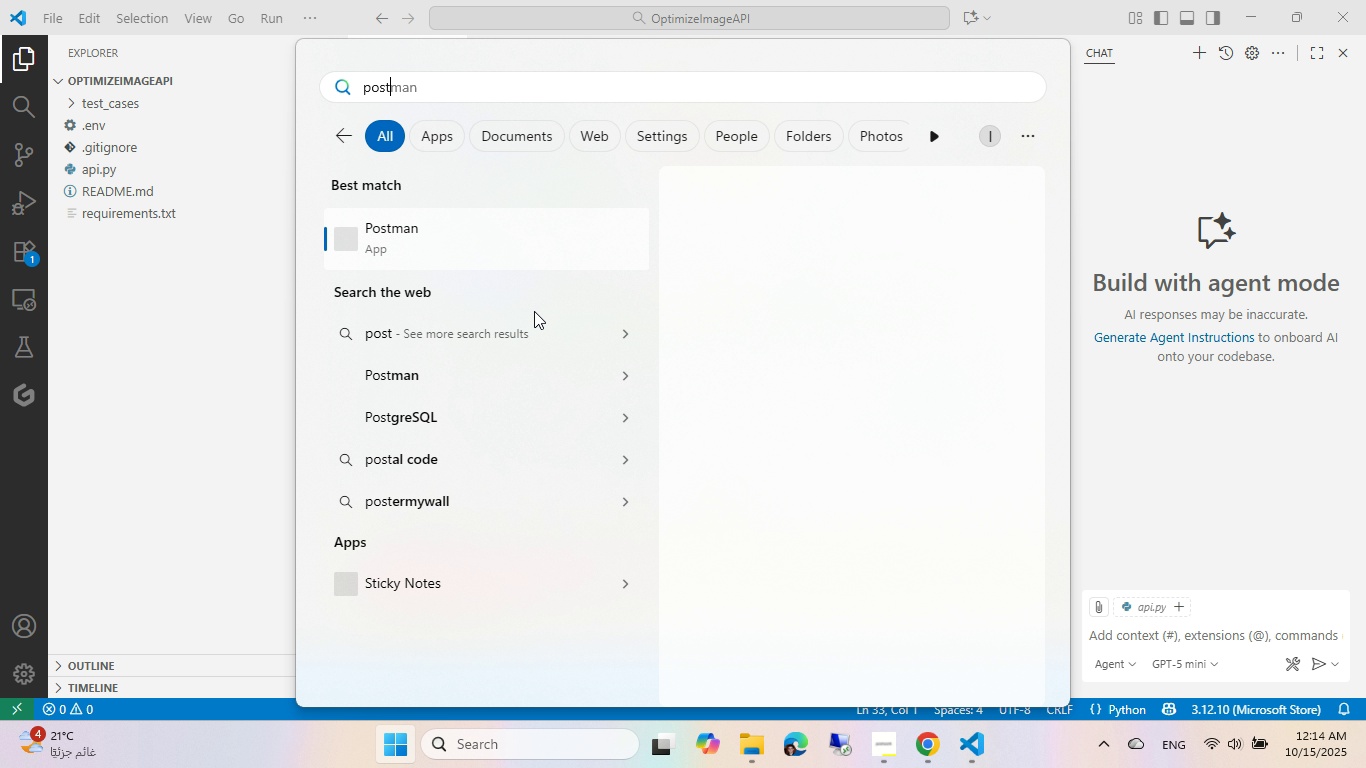 
key(Enter)
 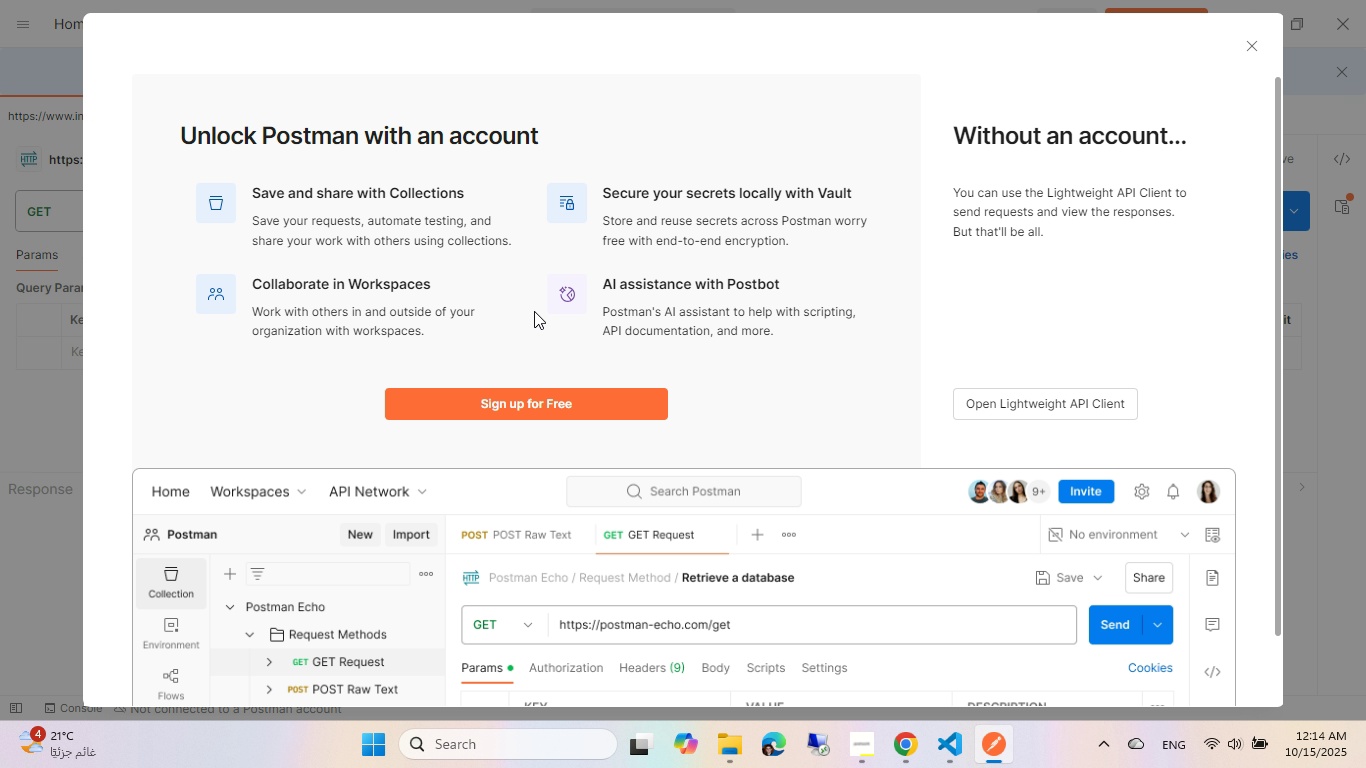 
wait(16.81)
 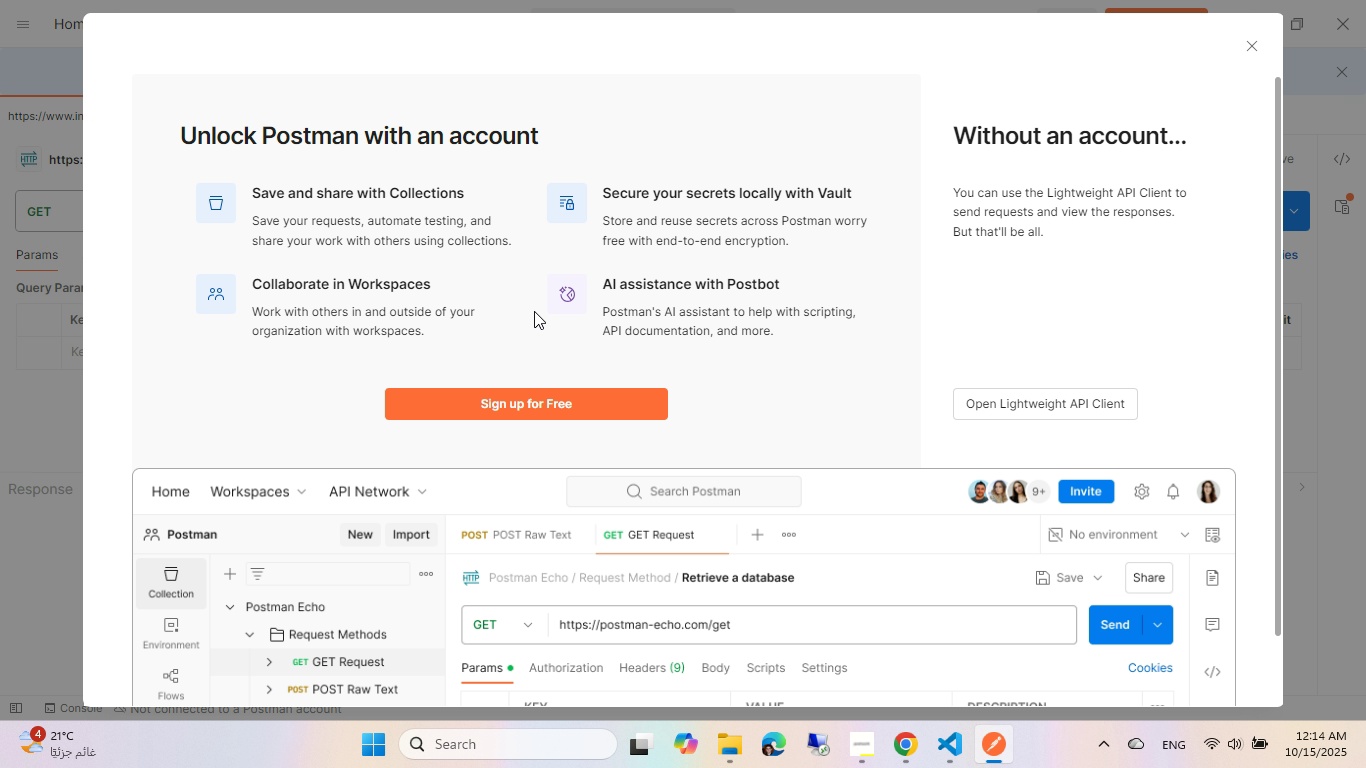 
left_click([1259, 48])
 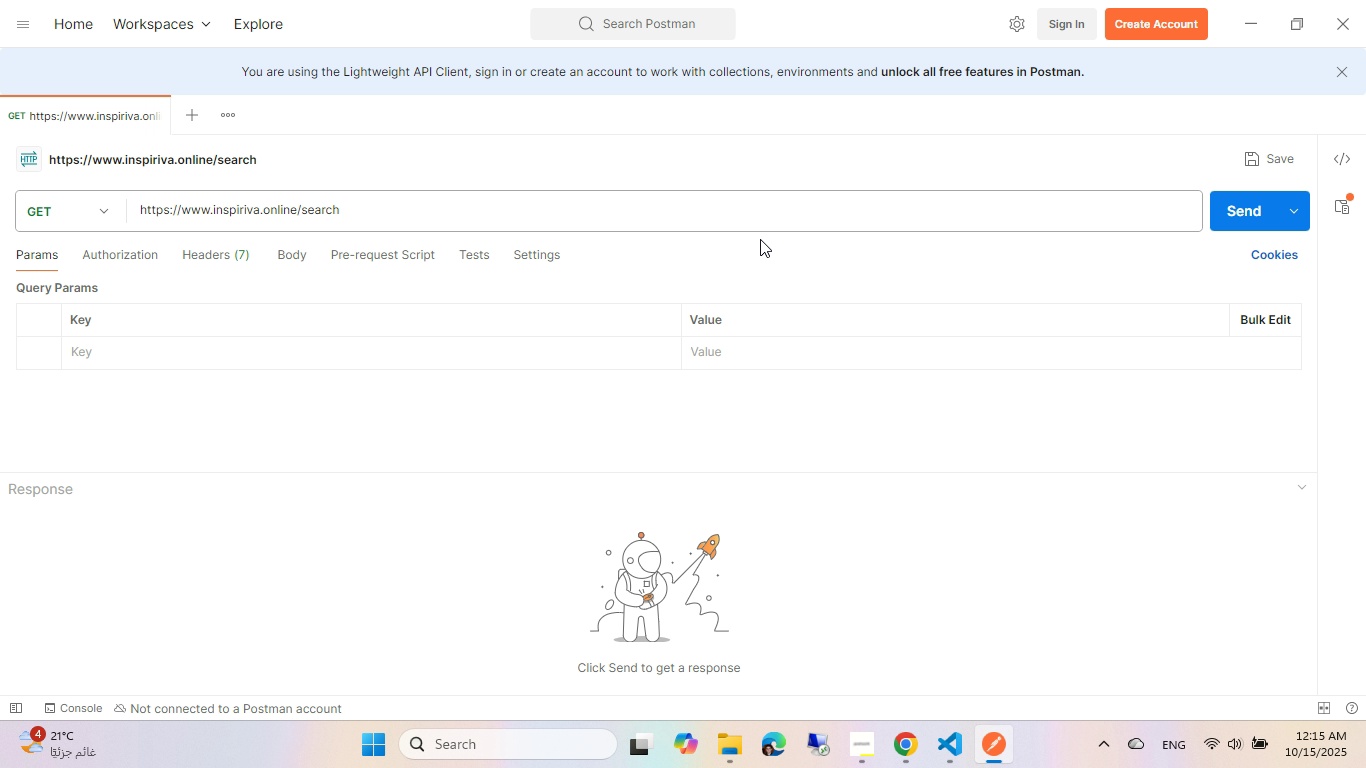 
left_click([750, 219])
 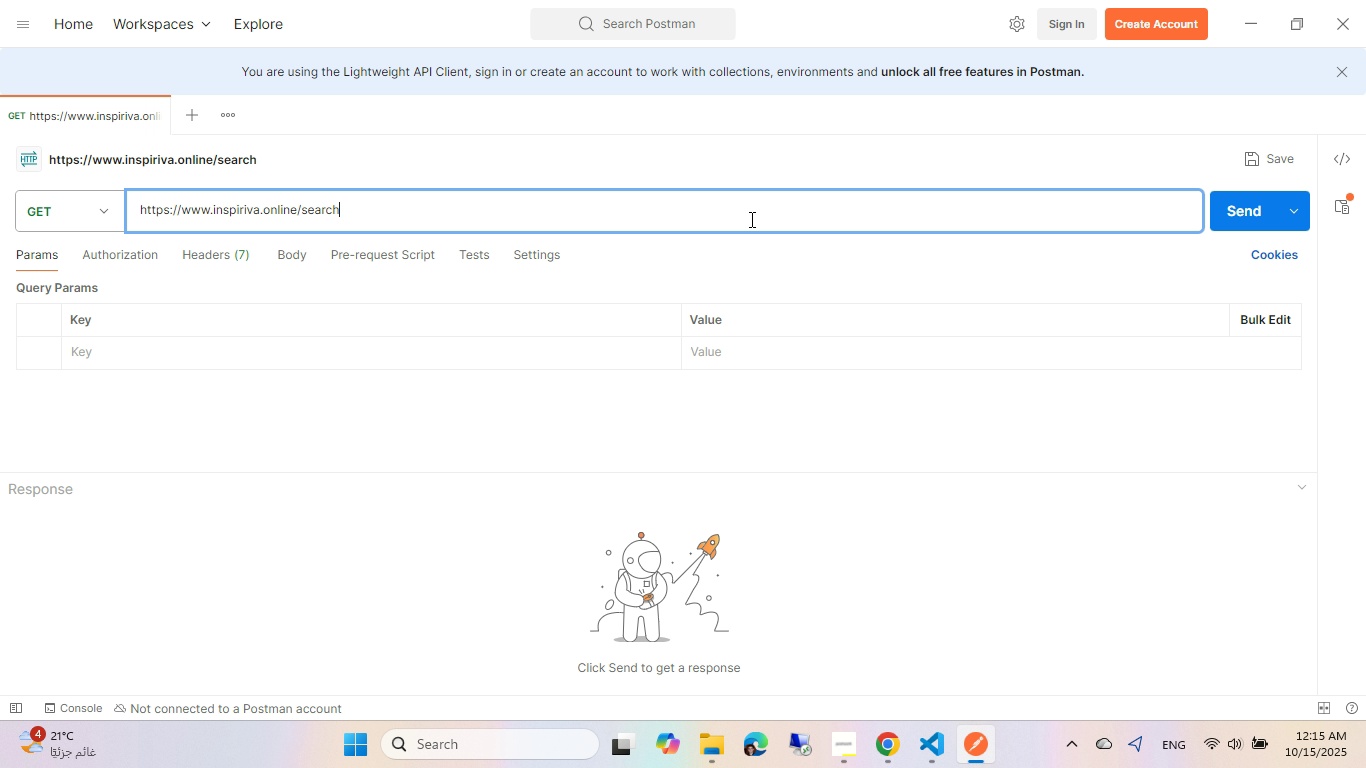 
left_click([750, 219])
 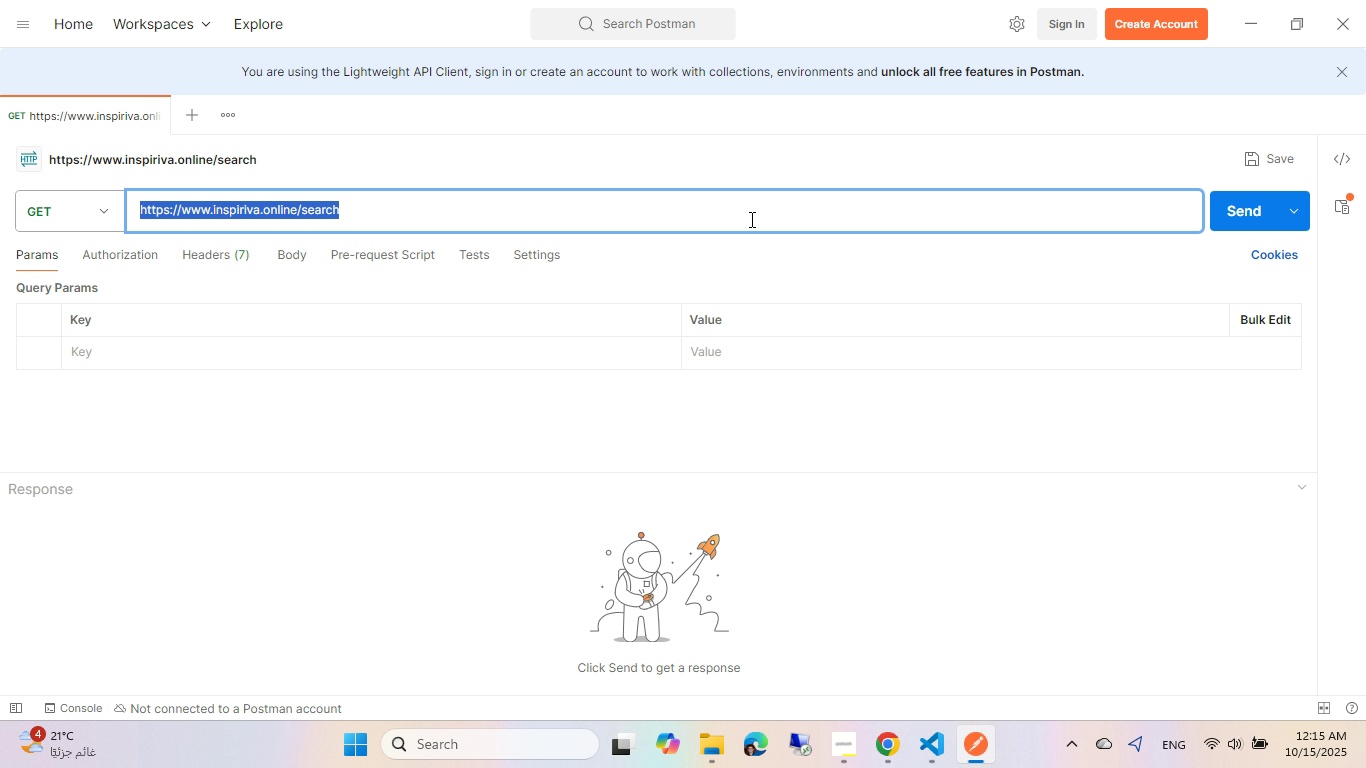 
key(Control+A)
 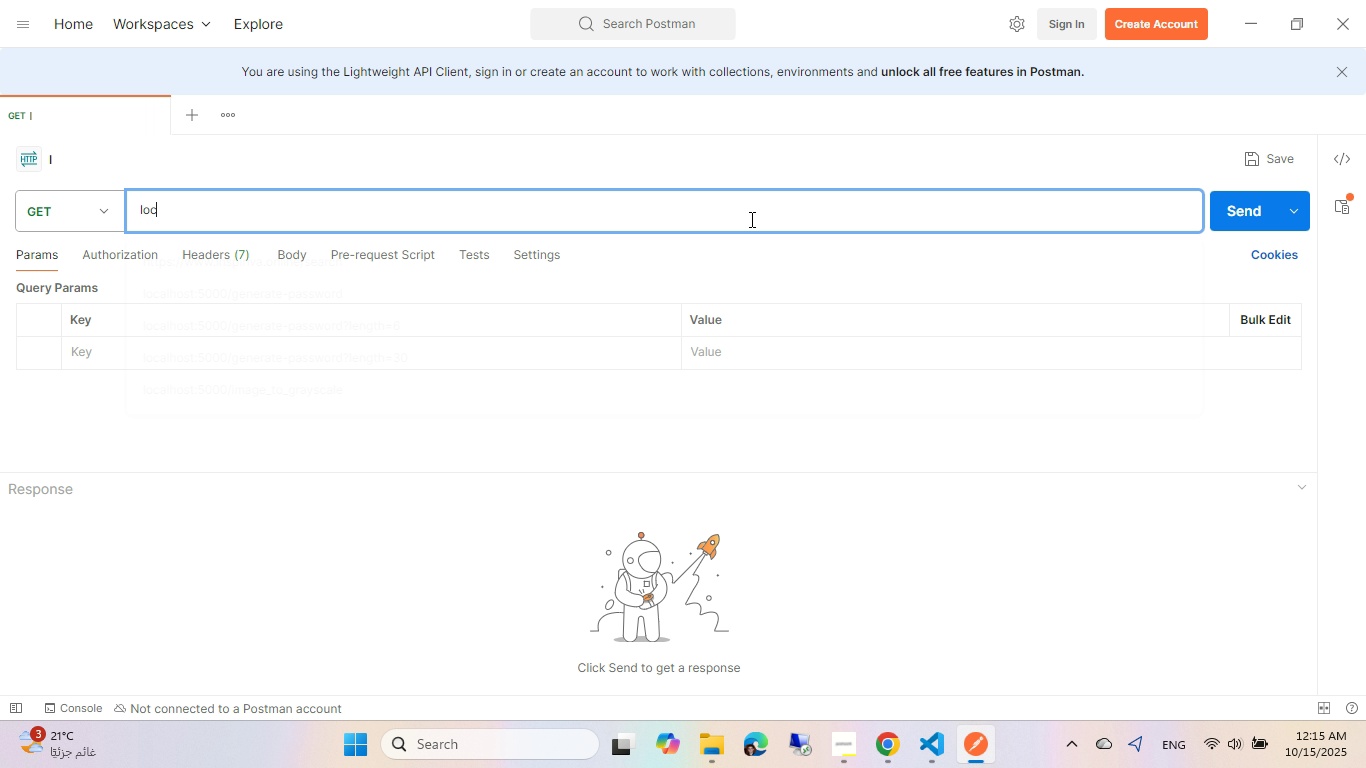 
hold_key(key=L, duration=0.44)
 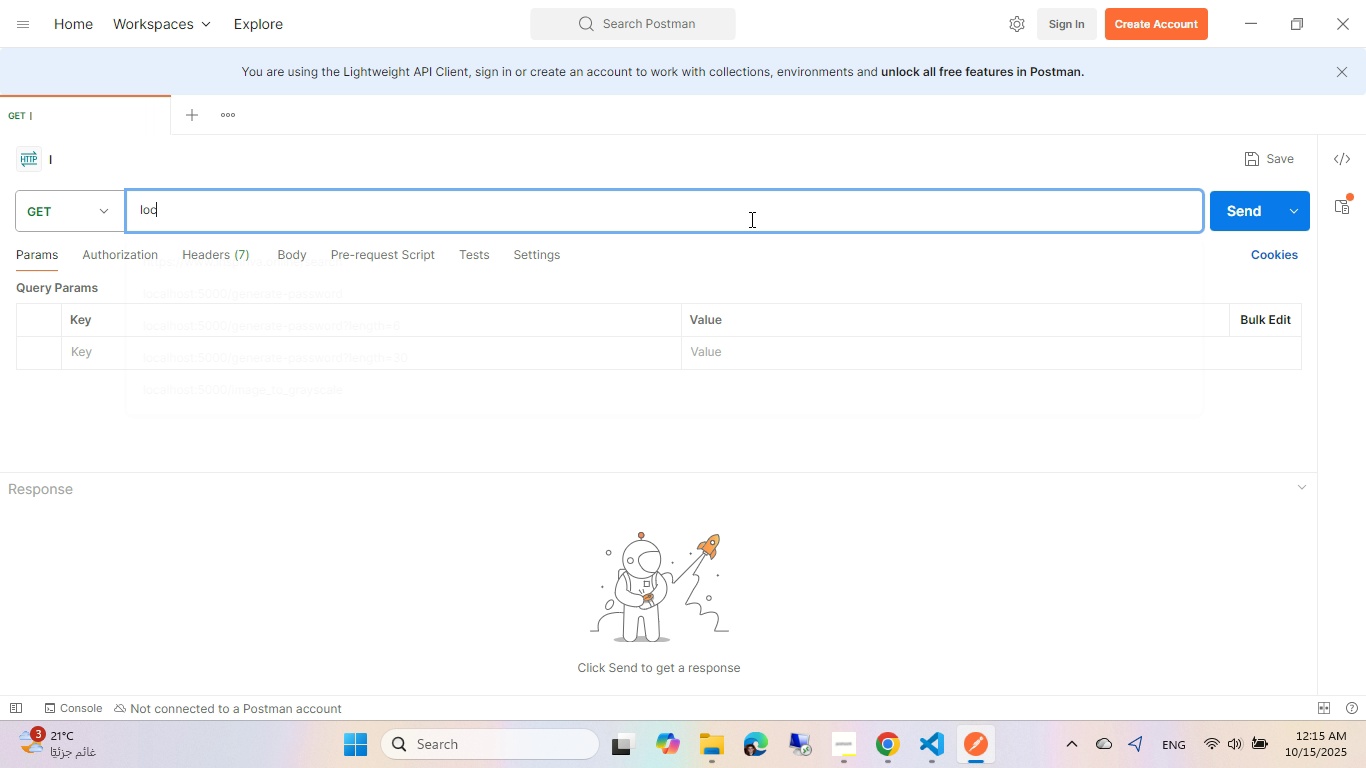 
type(oah)
 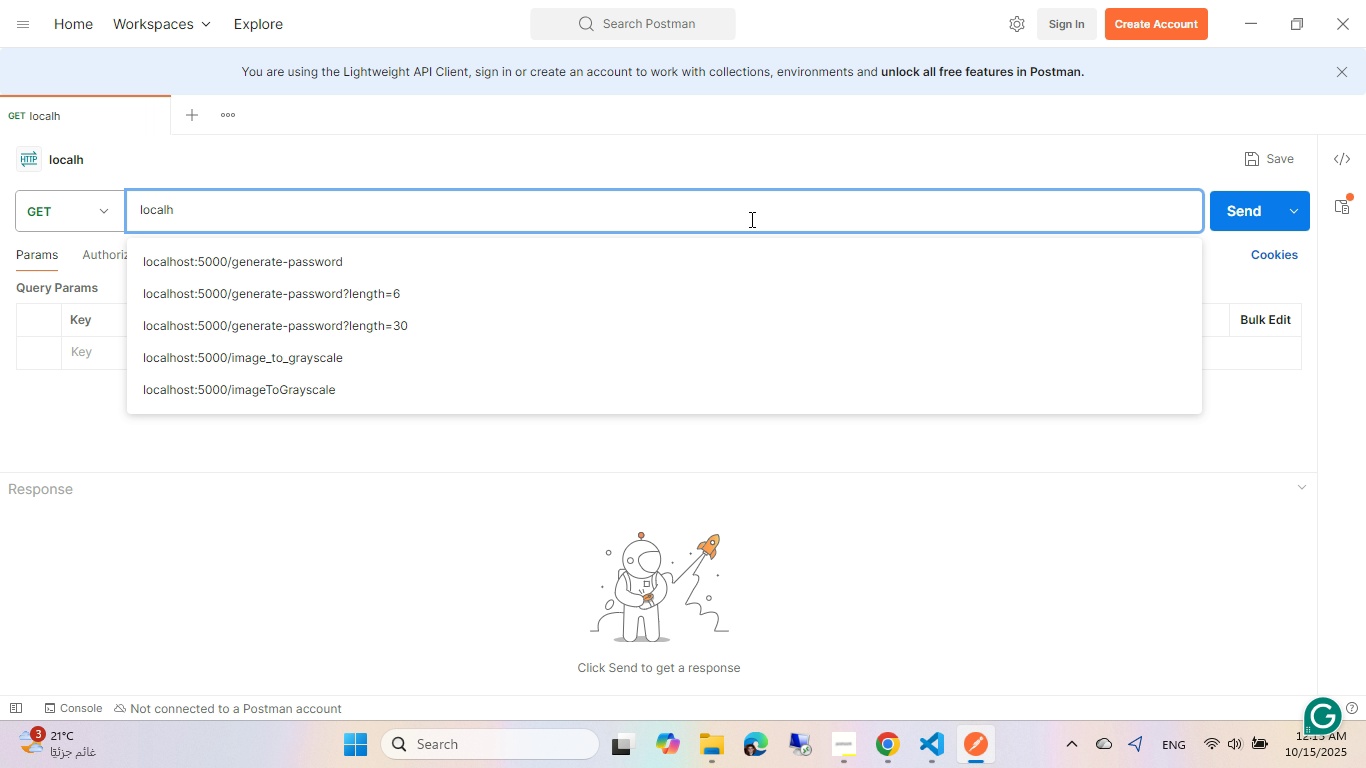 
key(ArrowDown)
 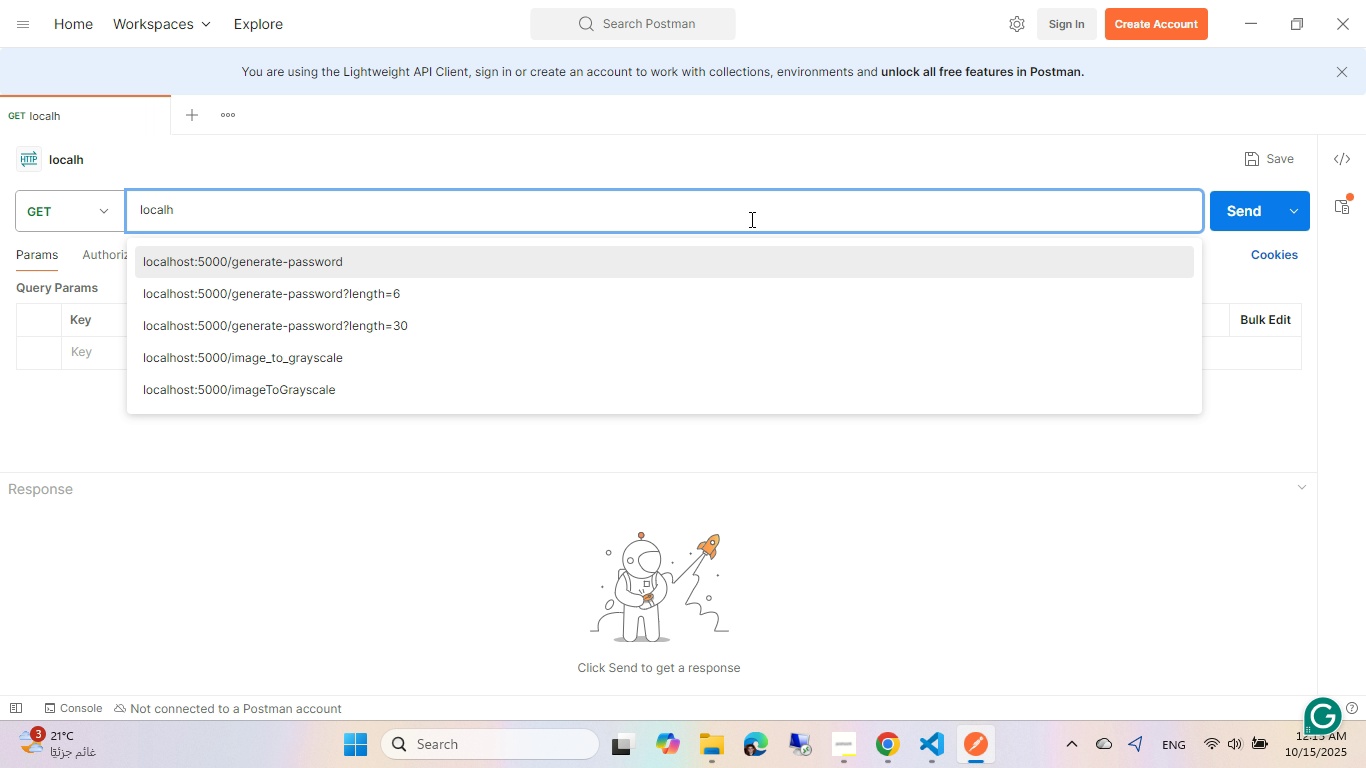 
key(ArrowDown)
 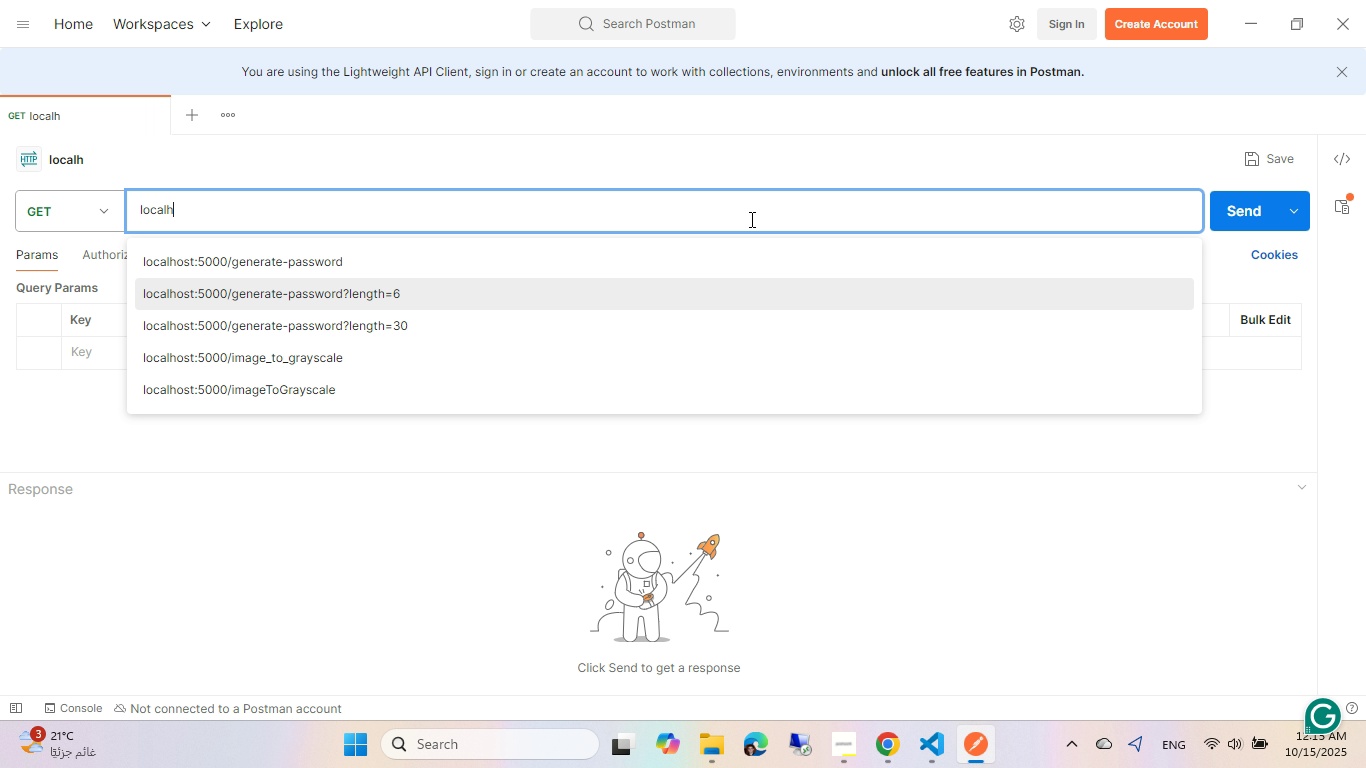 
key(ArrowDown)
 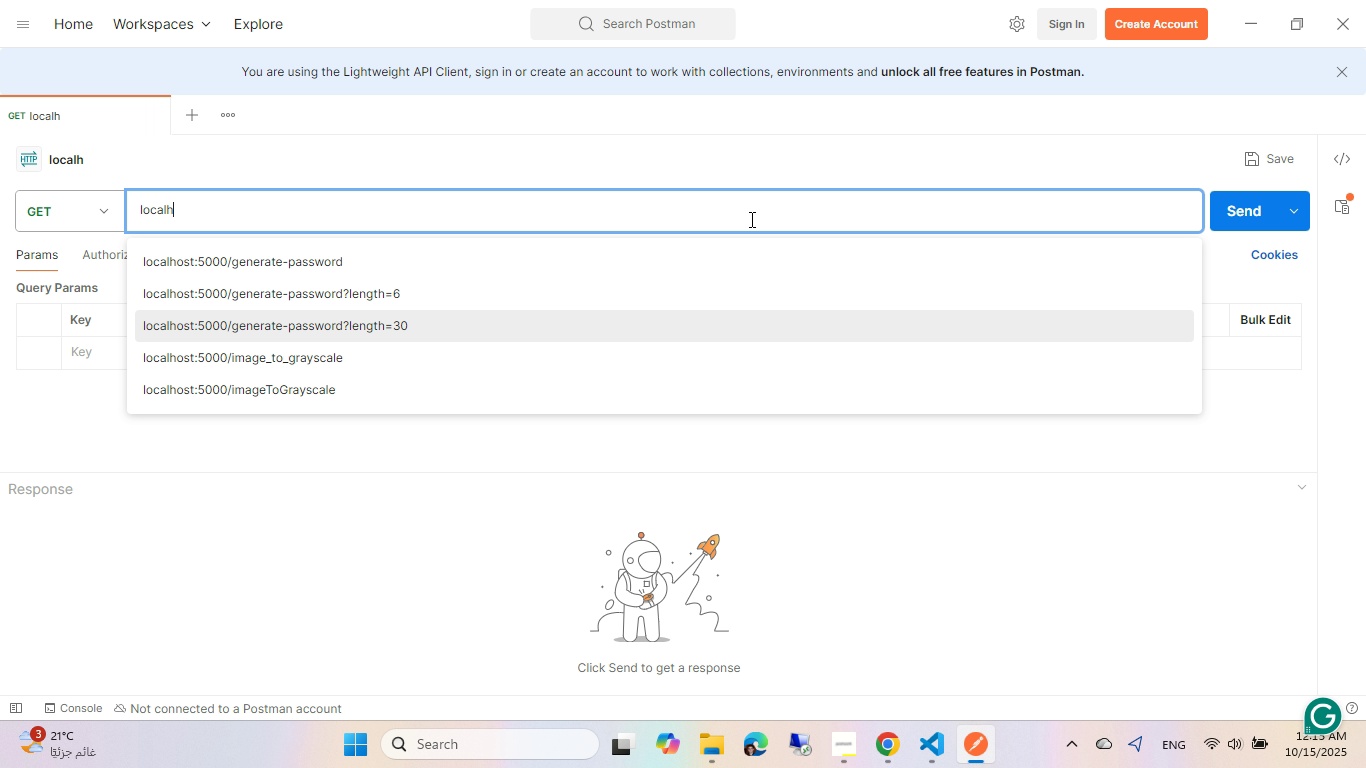 
key(ArrowDown)
 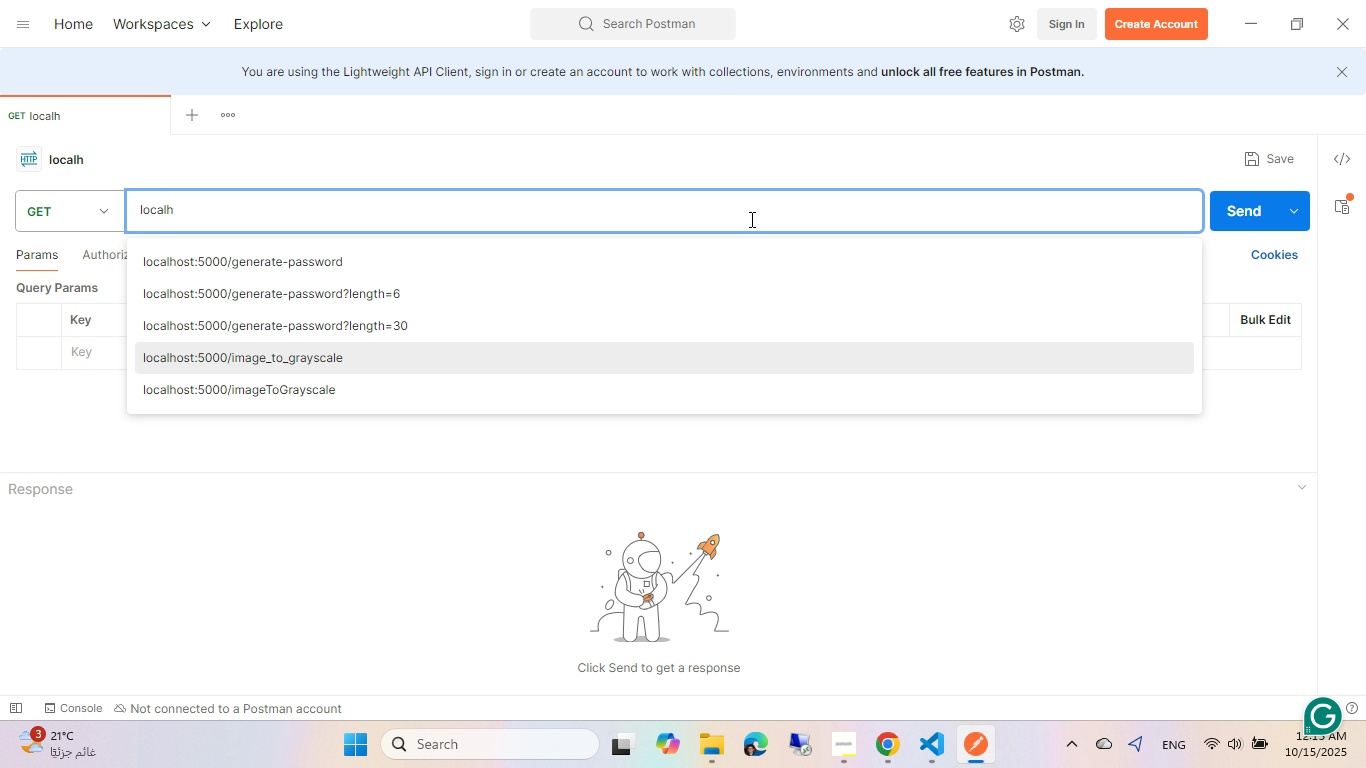 
key(Enter)
 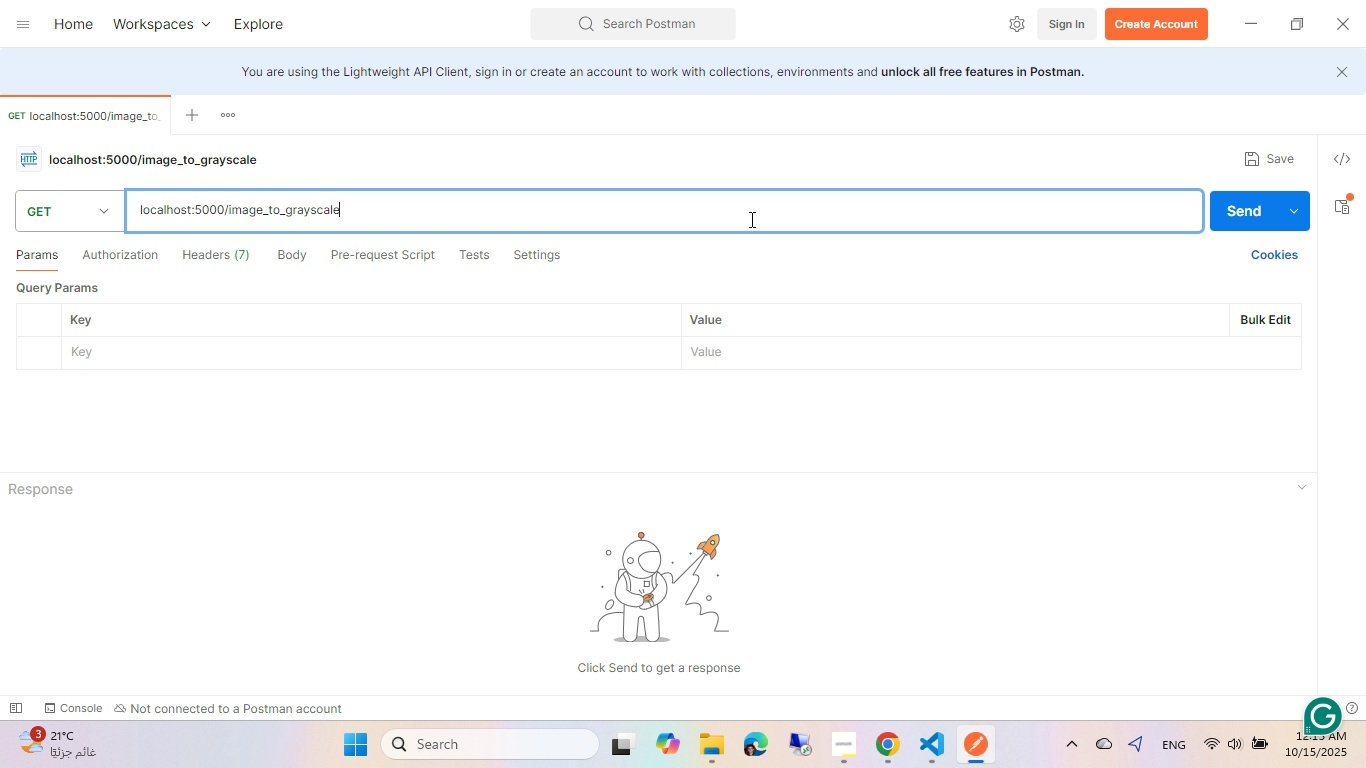 
hold_key(key=Backspace, duration=0.71)
 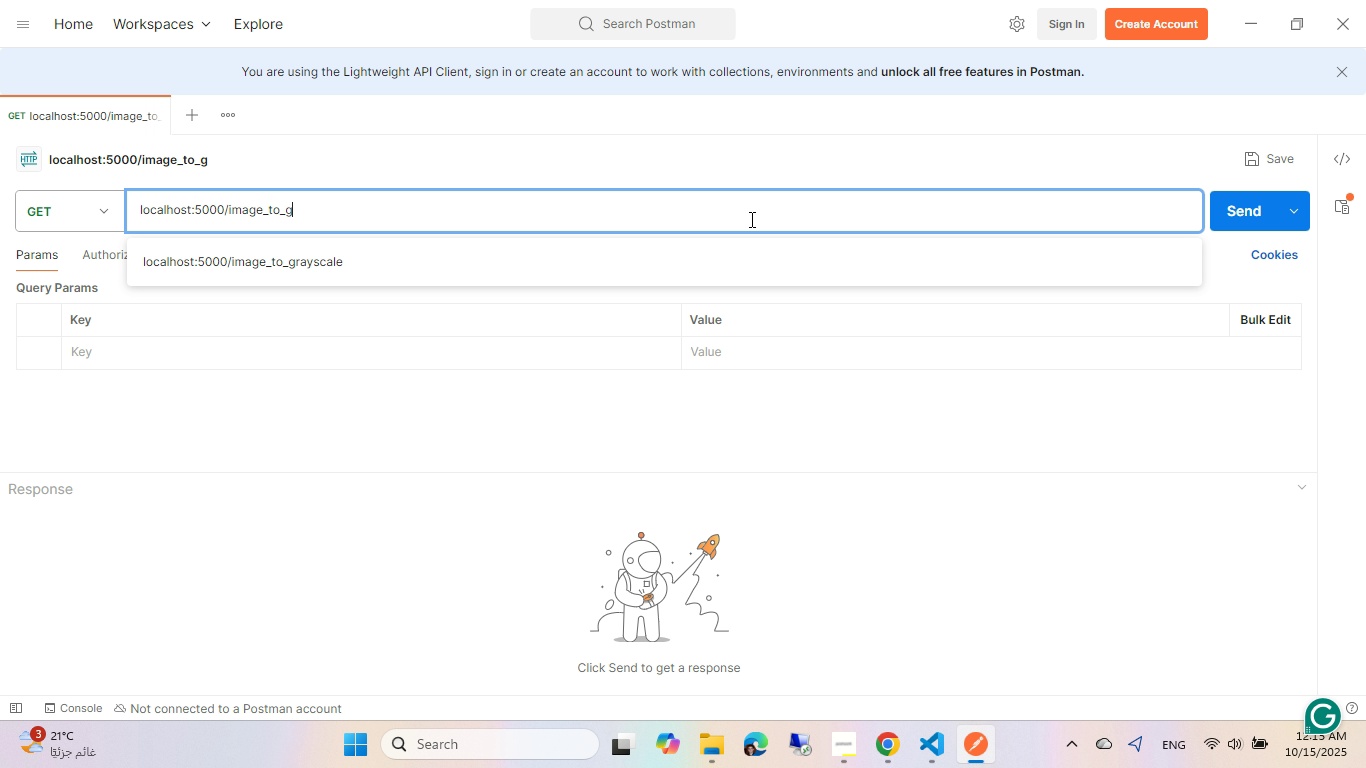 
key(Backspace)
key(Backspace)
key(Backspace)
key(Backspace)
type(downsize)
 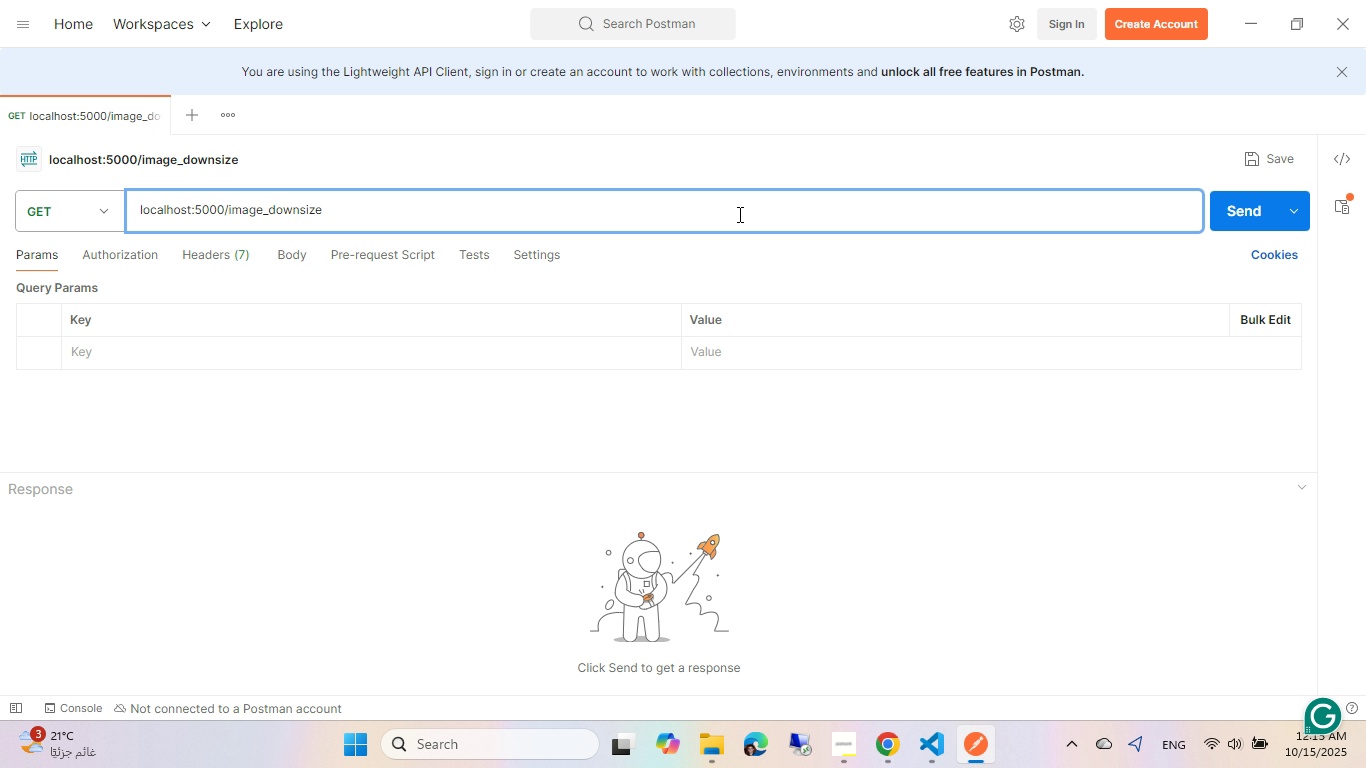 
left_click([59, 222])
 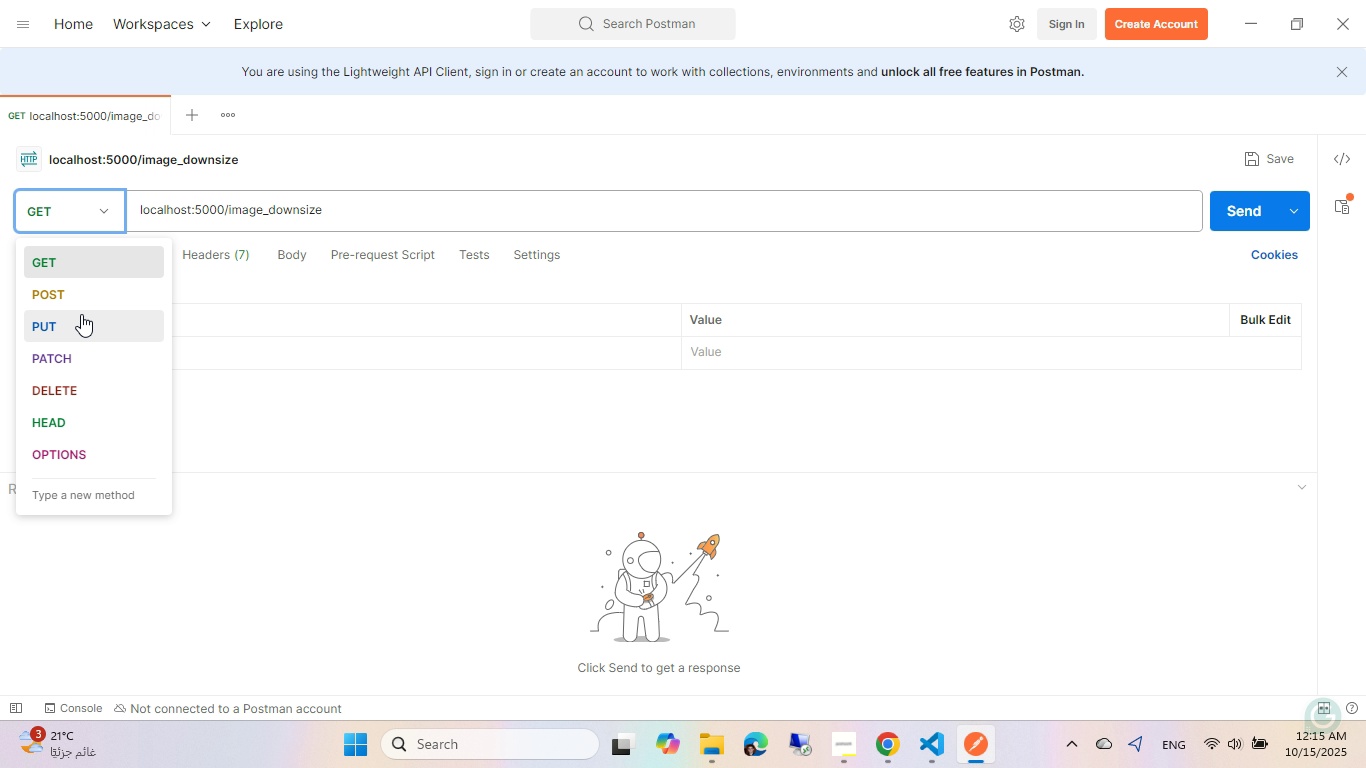 
left_click([81, 314])
 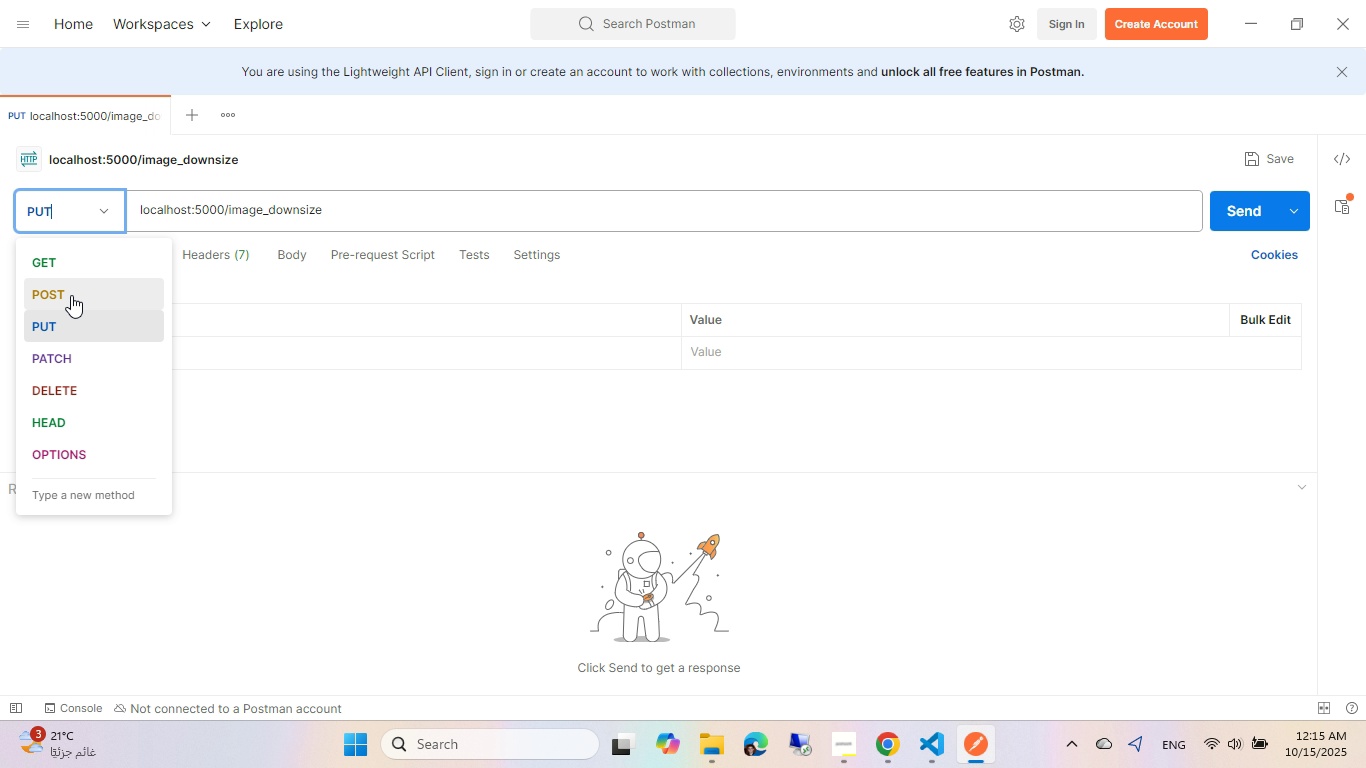 
double_click([71, 295])
 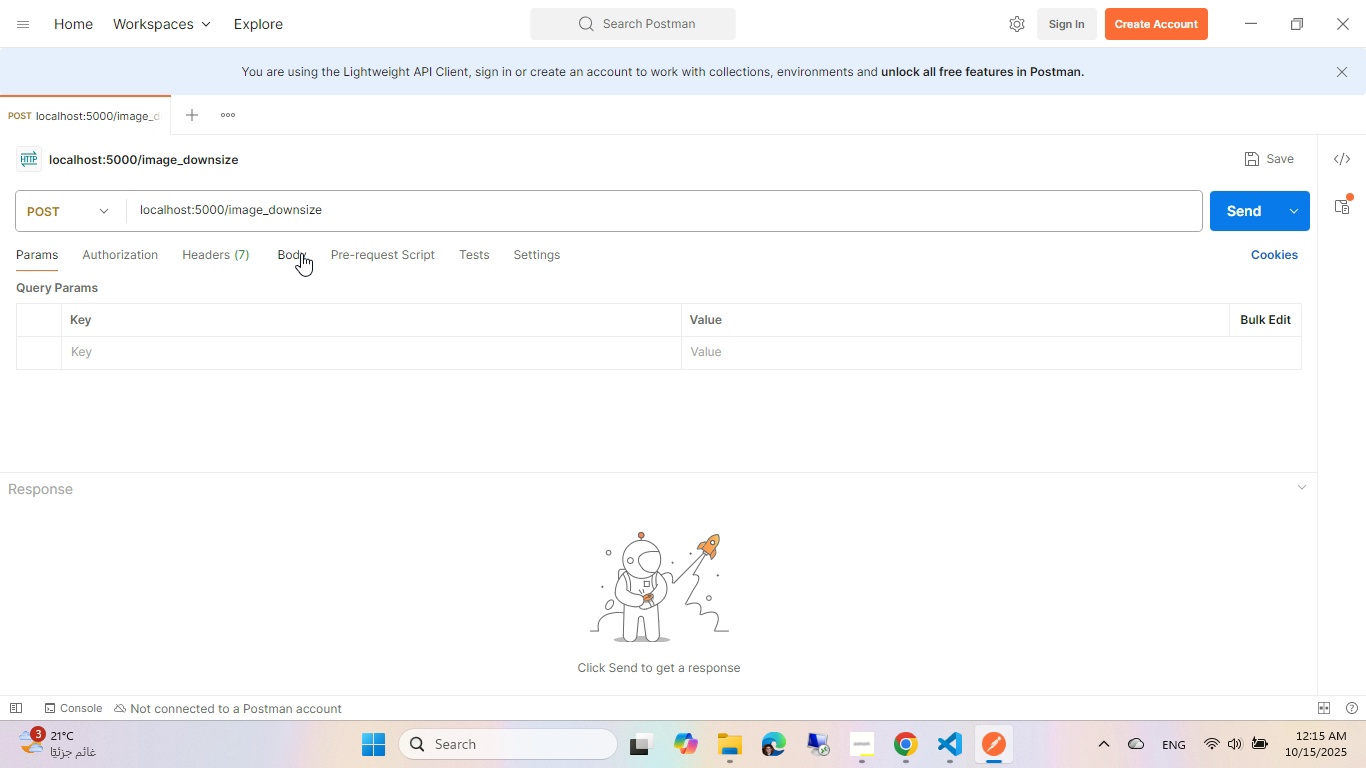 
left_click([296, 250])
 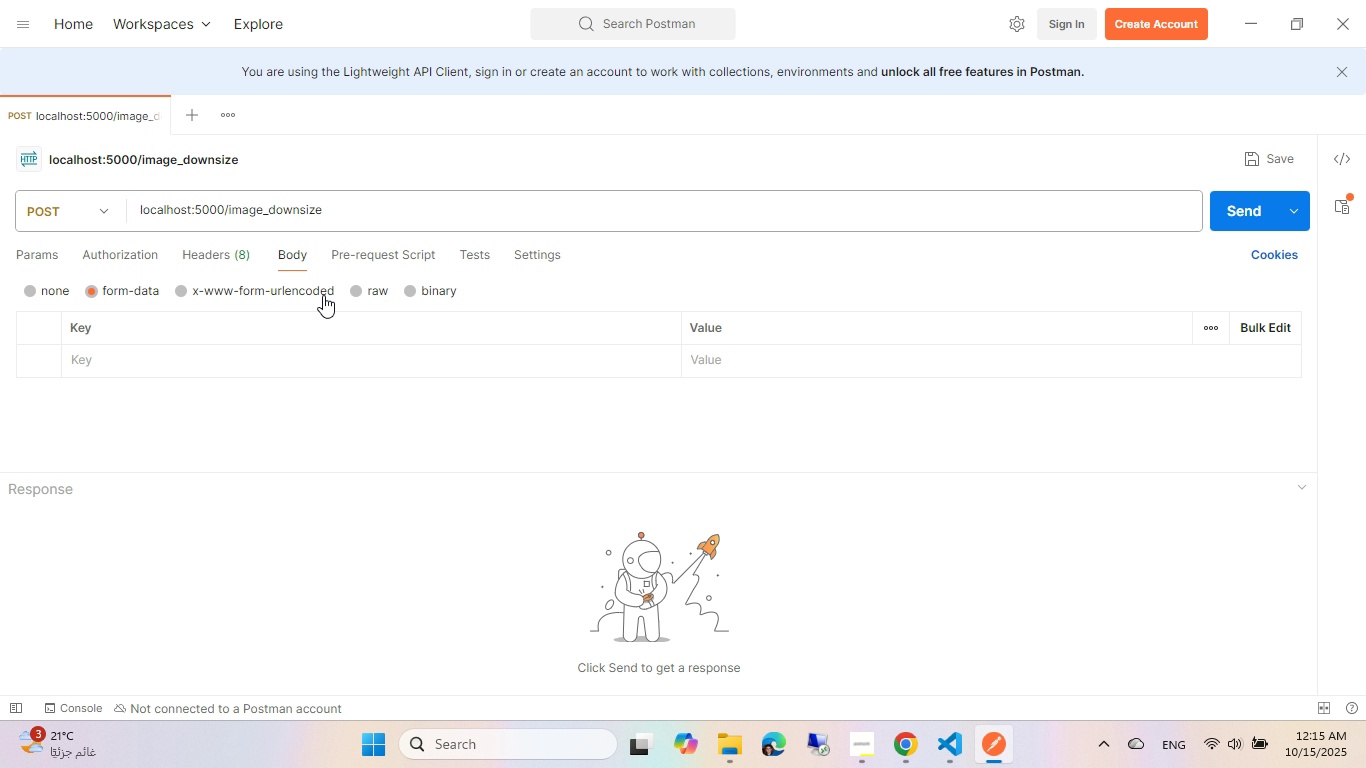 
left_click([275, 291])
 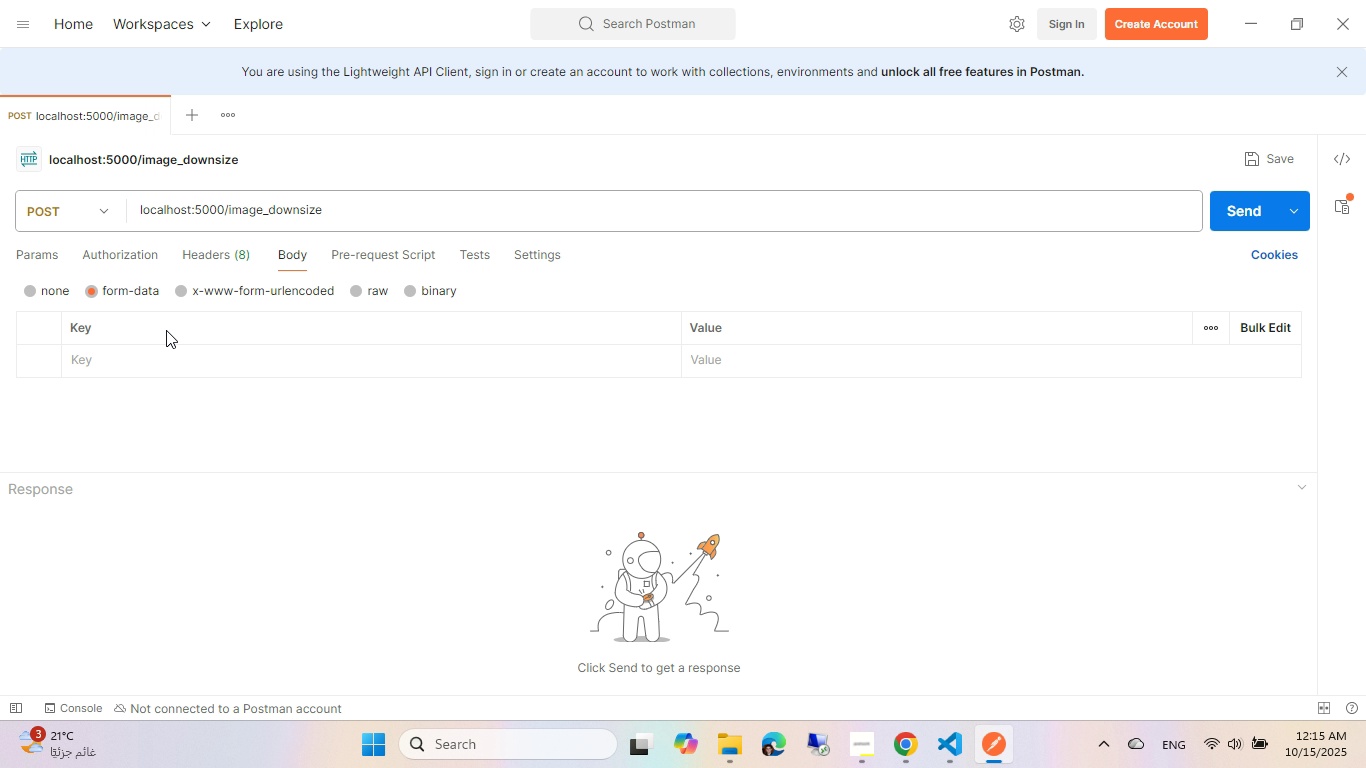 
double_click([211, 363])
 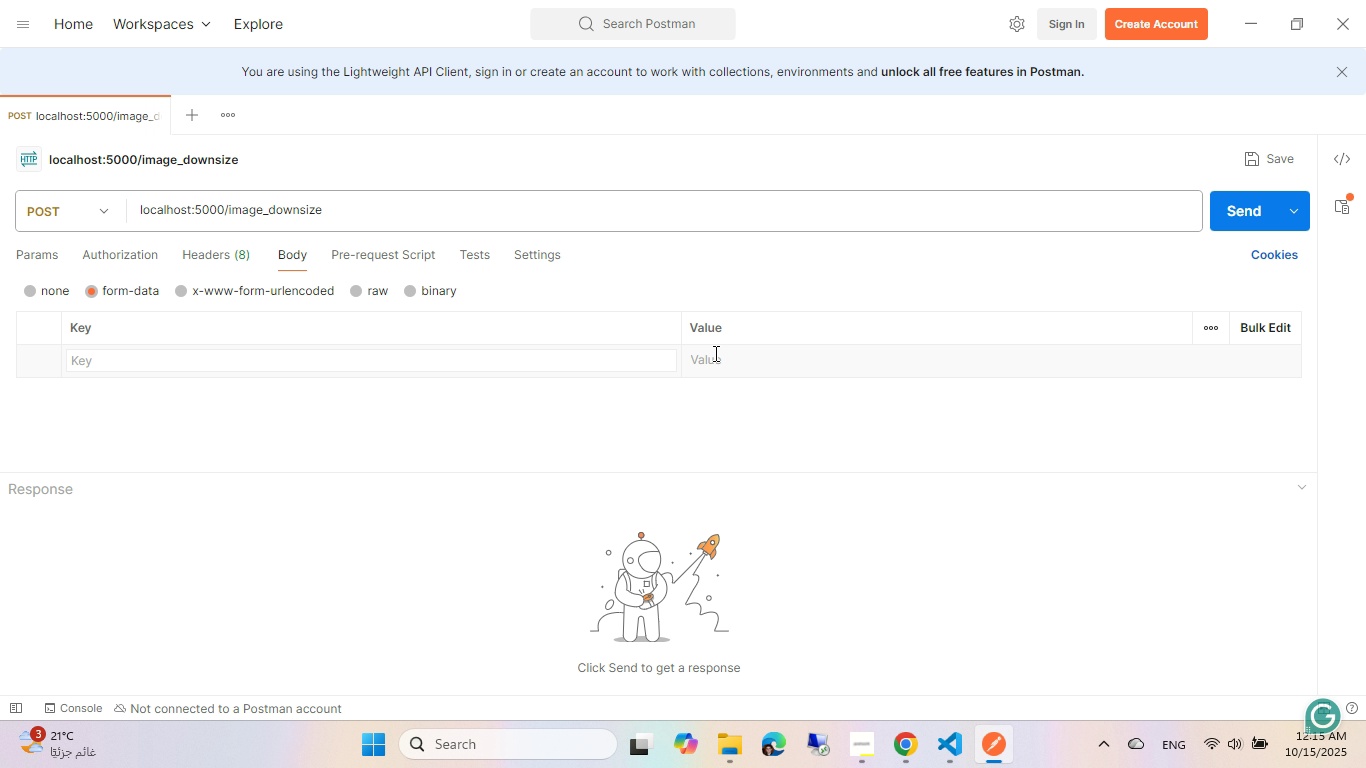 
left_click([768, 347])
 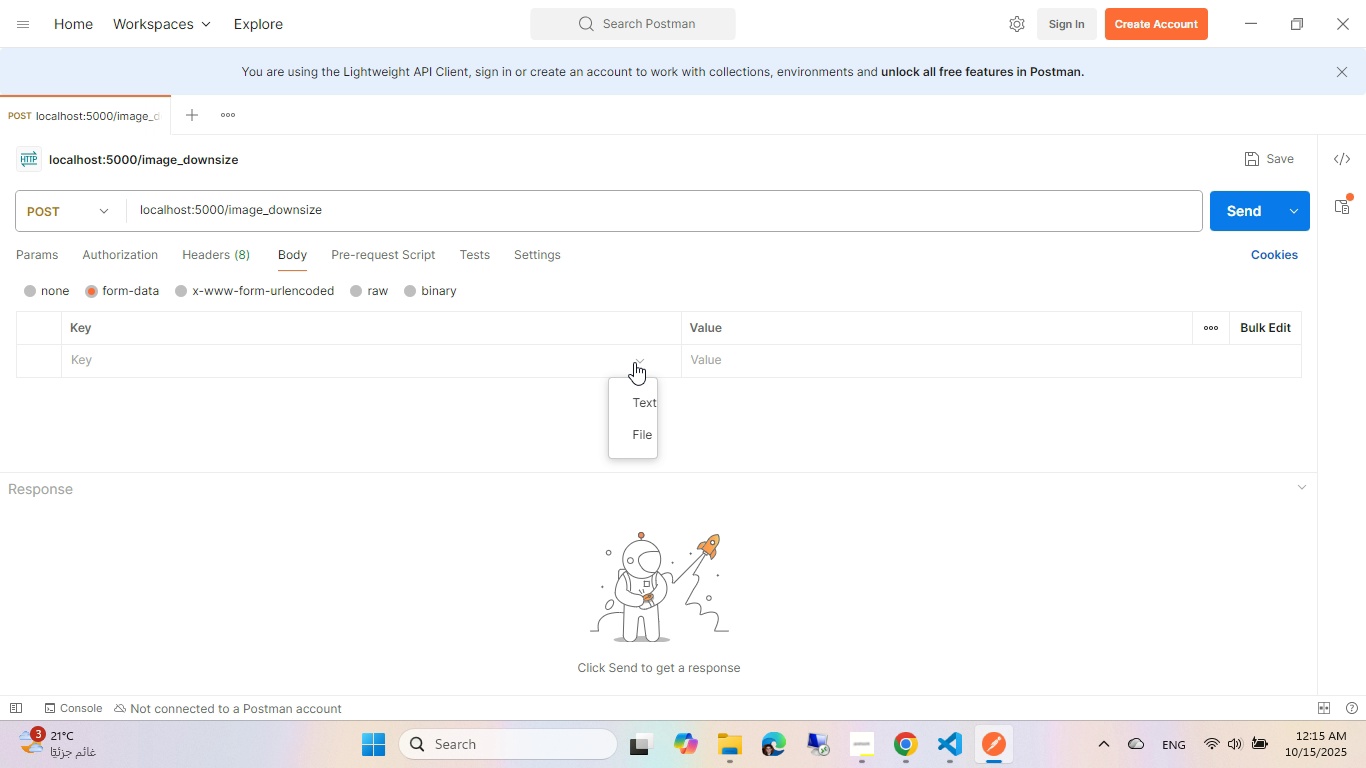 
left_click([634, 362])
 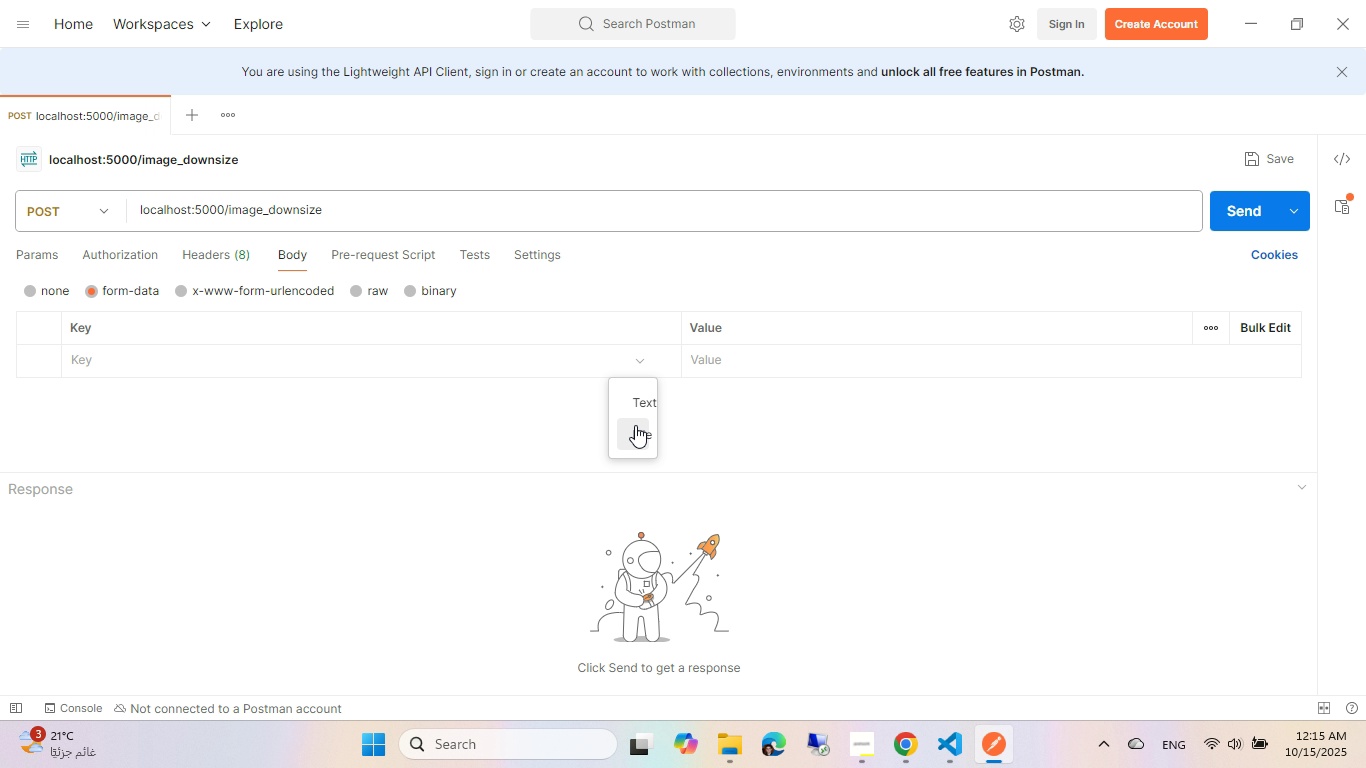 
left_click([635, 425])
 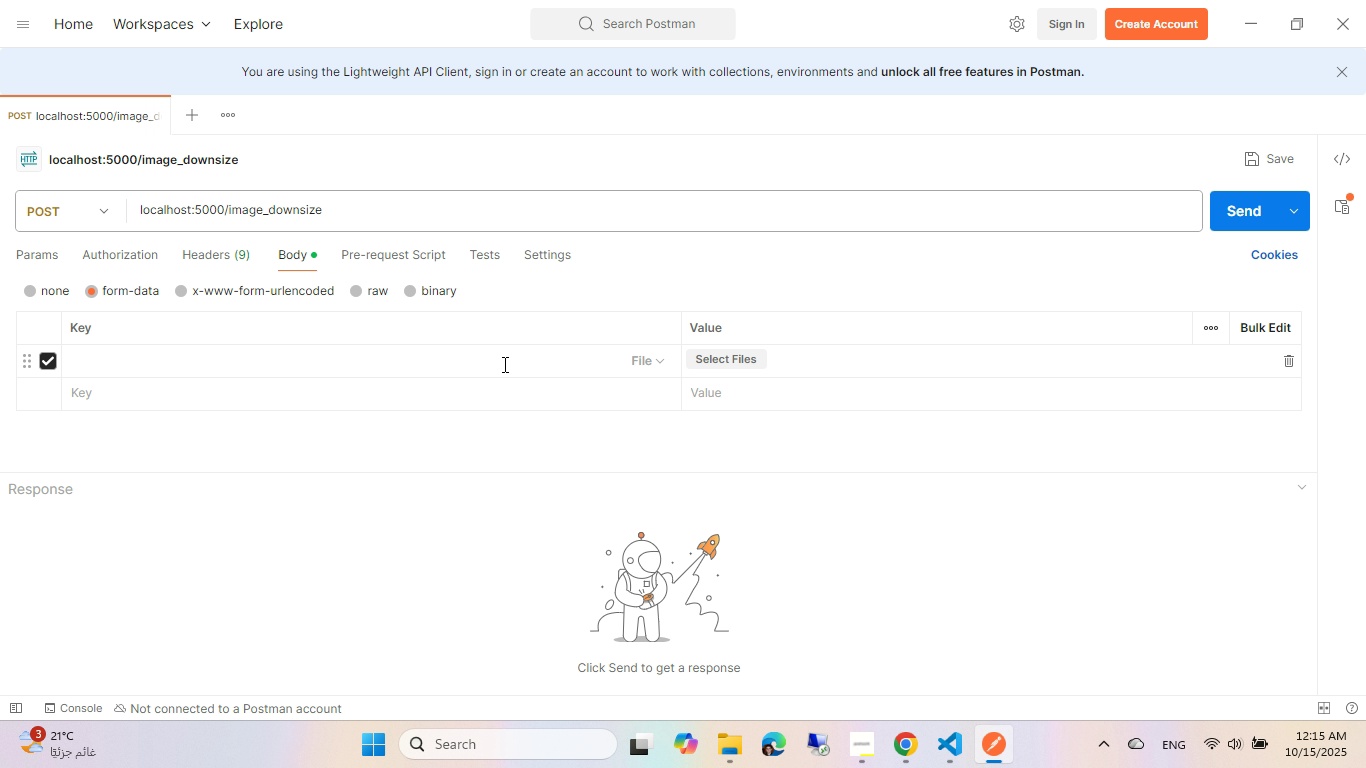 
key(Alt+AltLeft)
 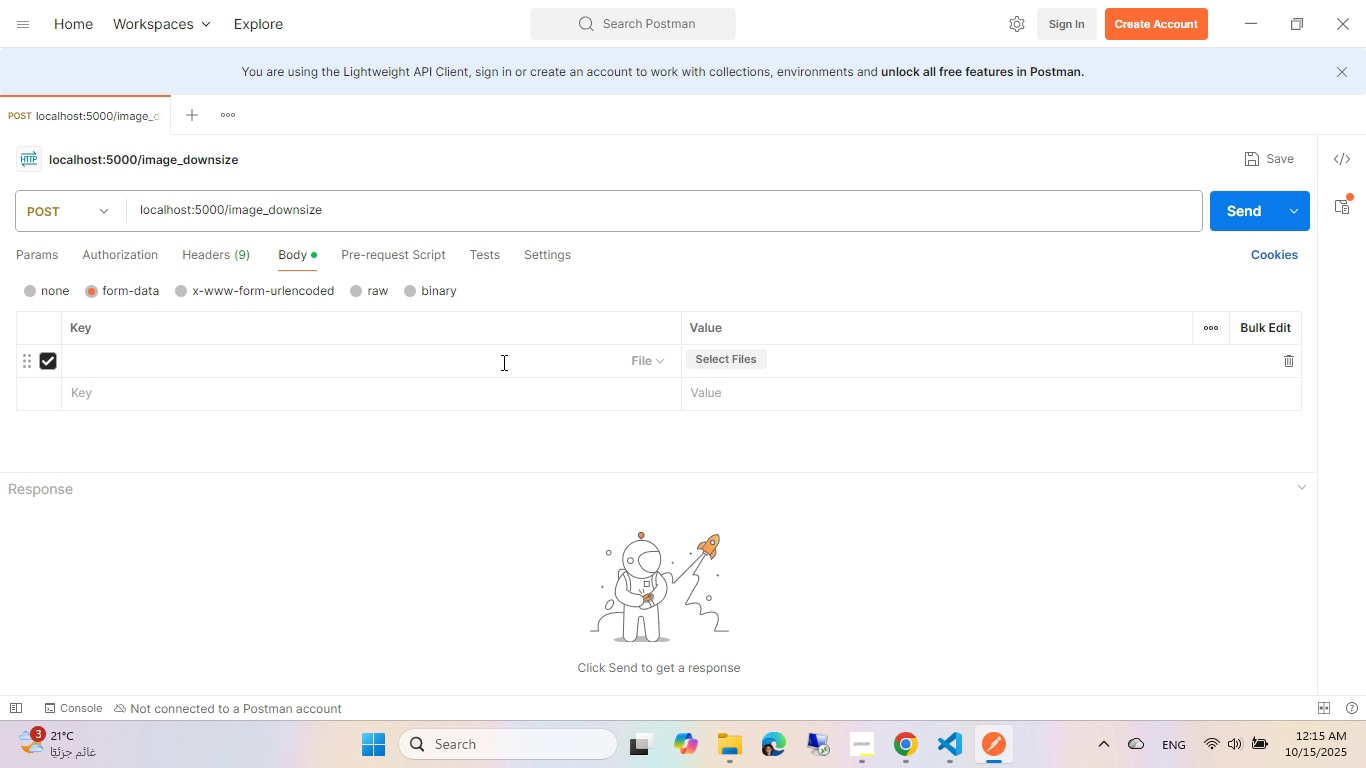 
key(Alt+Tab)
 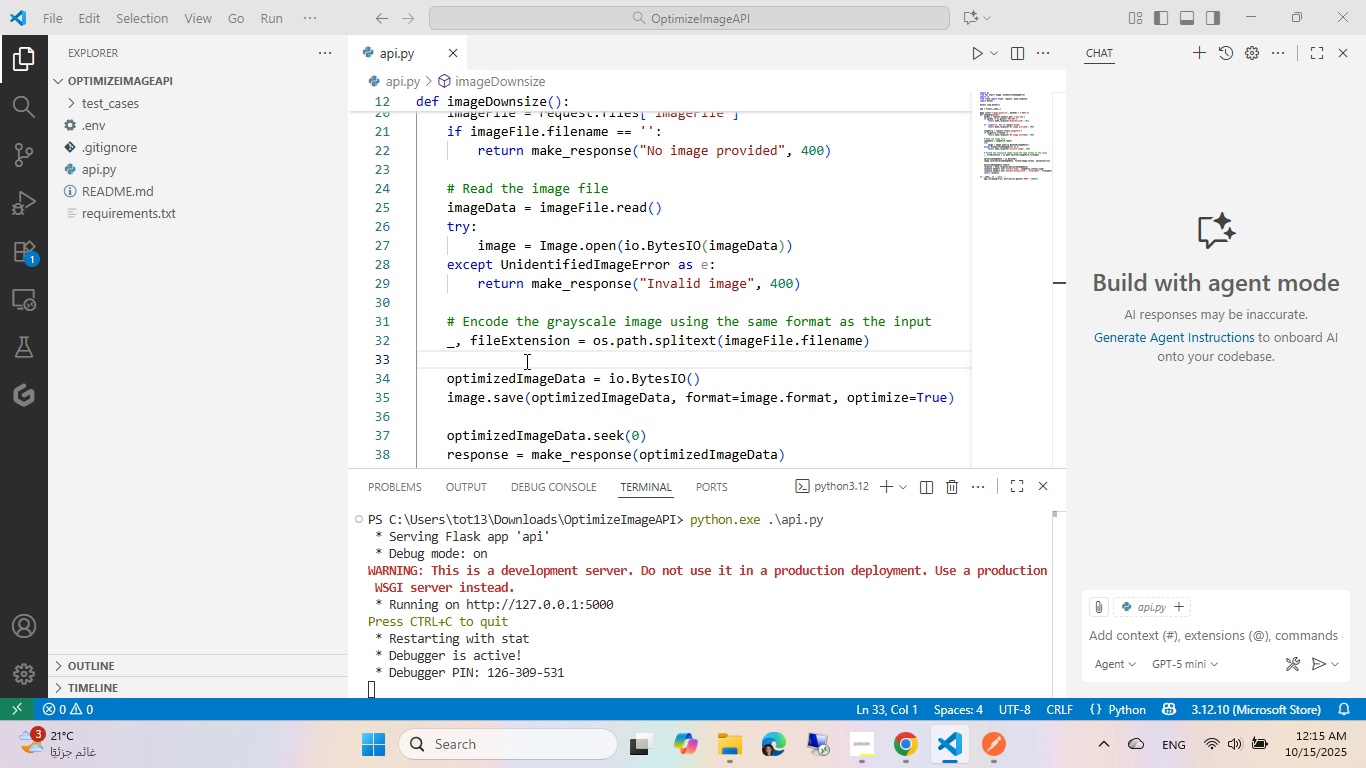 
scroll: coordinate [525, 360], scroll_direction: up, amount: 3.0
 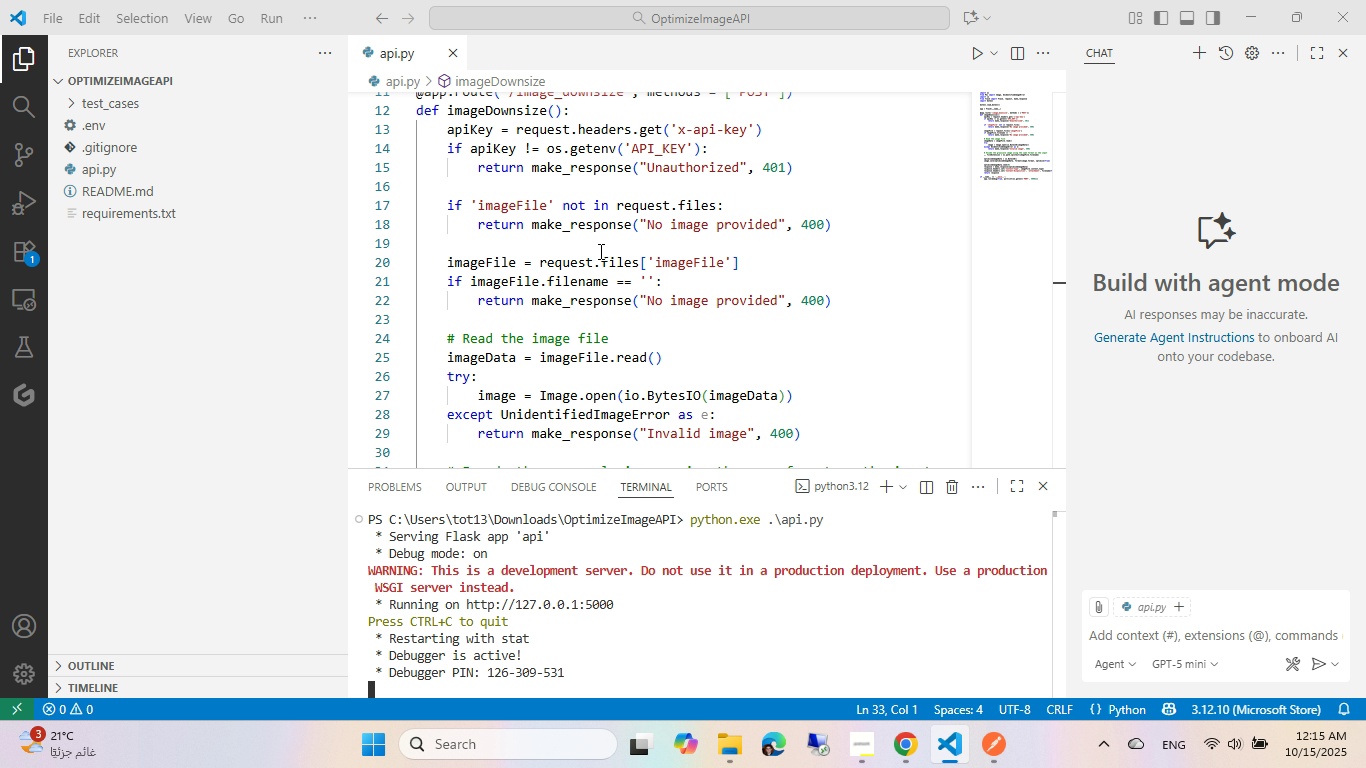 
left_click([599, 251])
 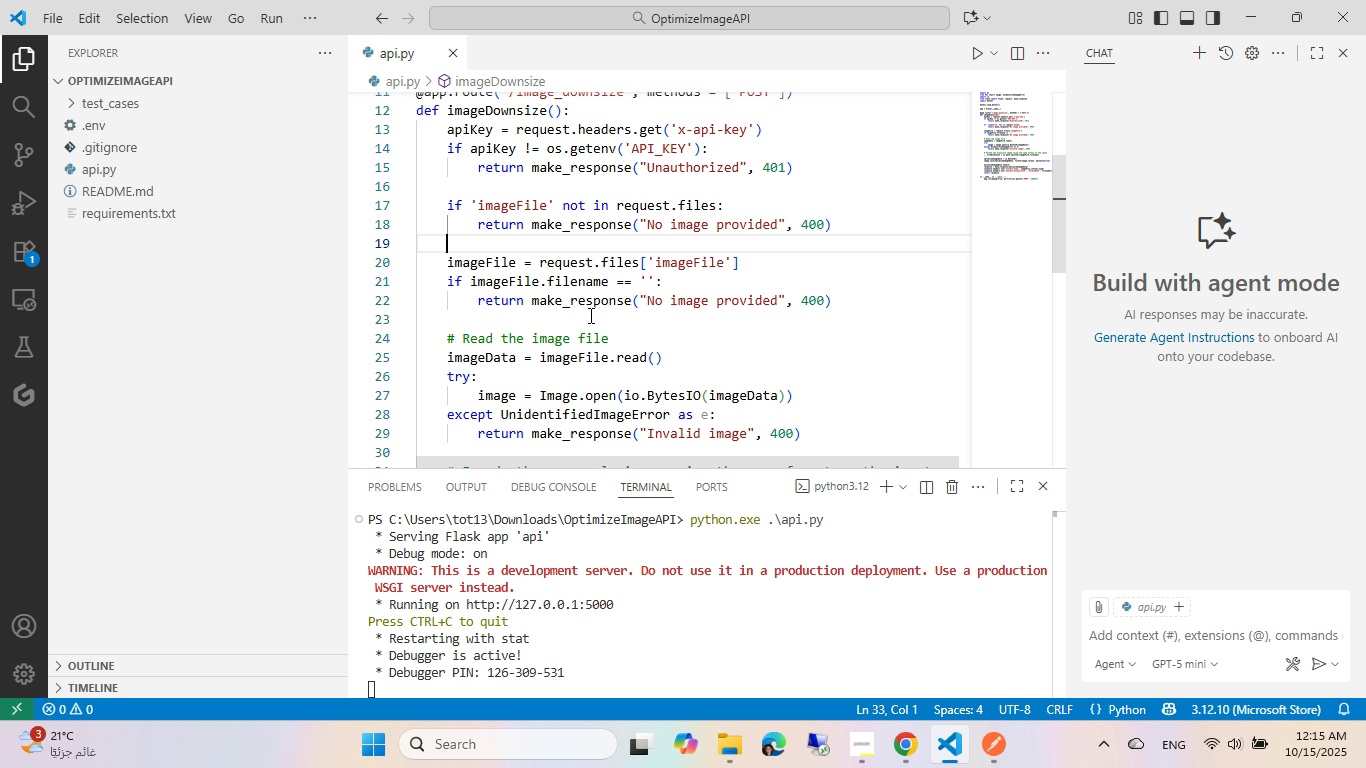 
scroll: coordinate [589, 315], scroll_direction: up, amount: 2.0
 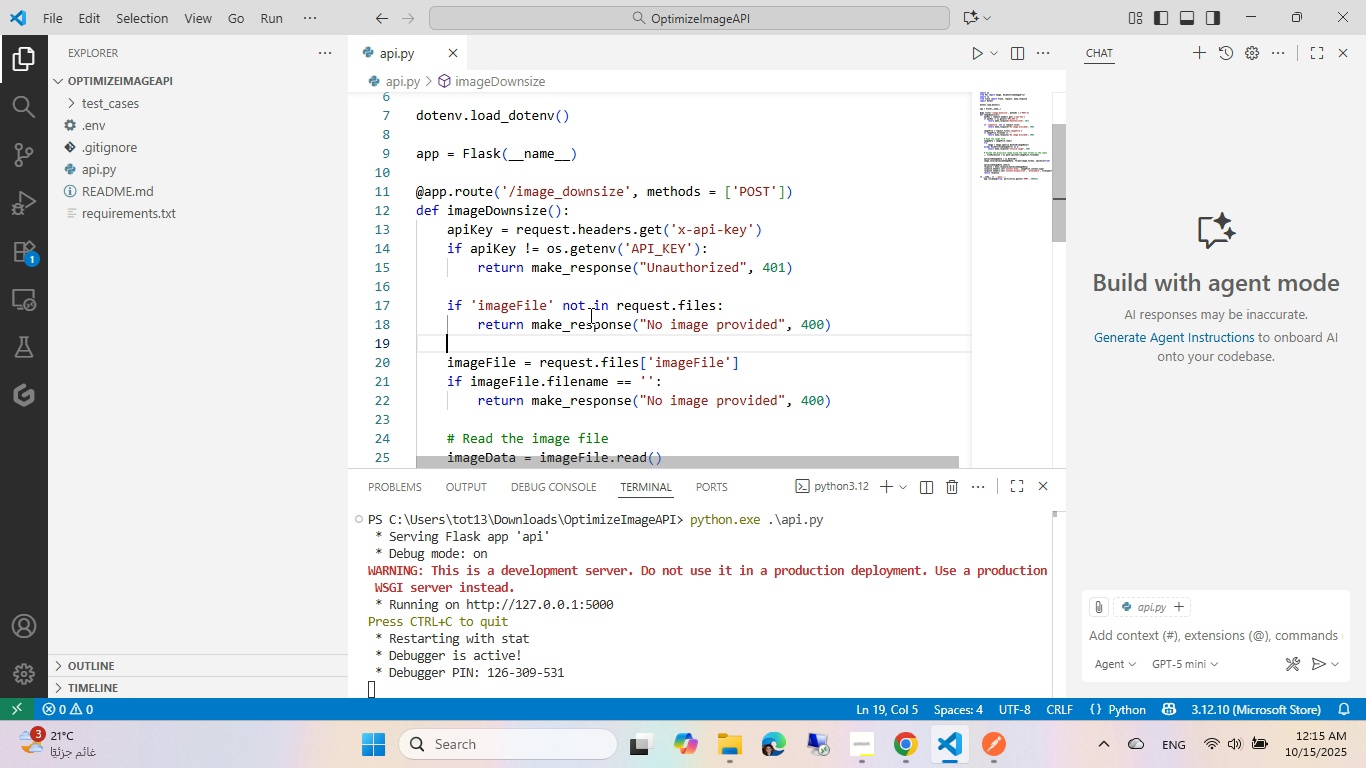 
scroll: coordinate [587, 316], scroll_direction: down, amount: 1.0
 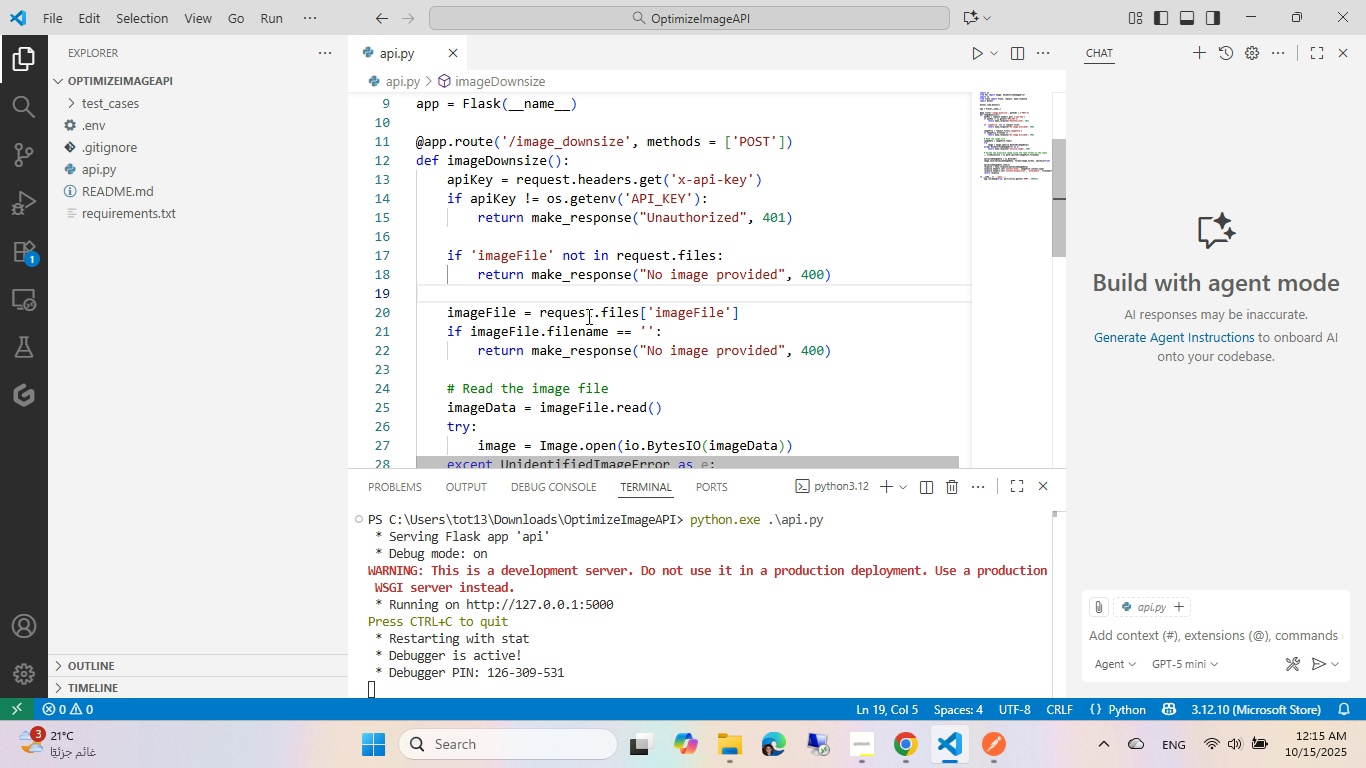 
key(Alt+AltLeft)
 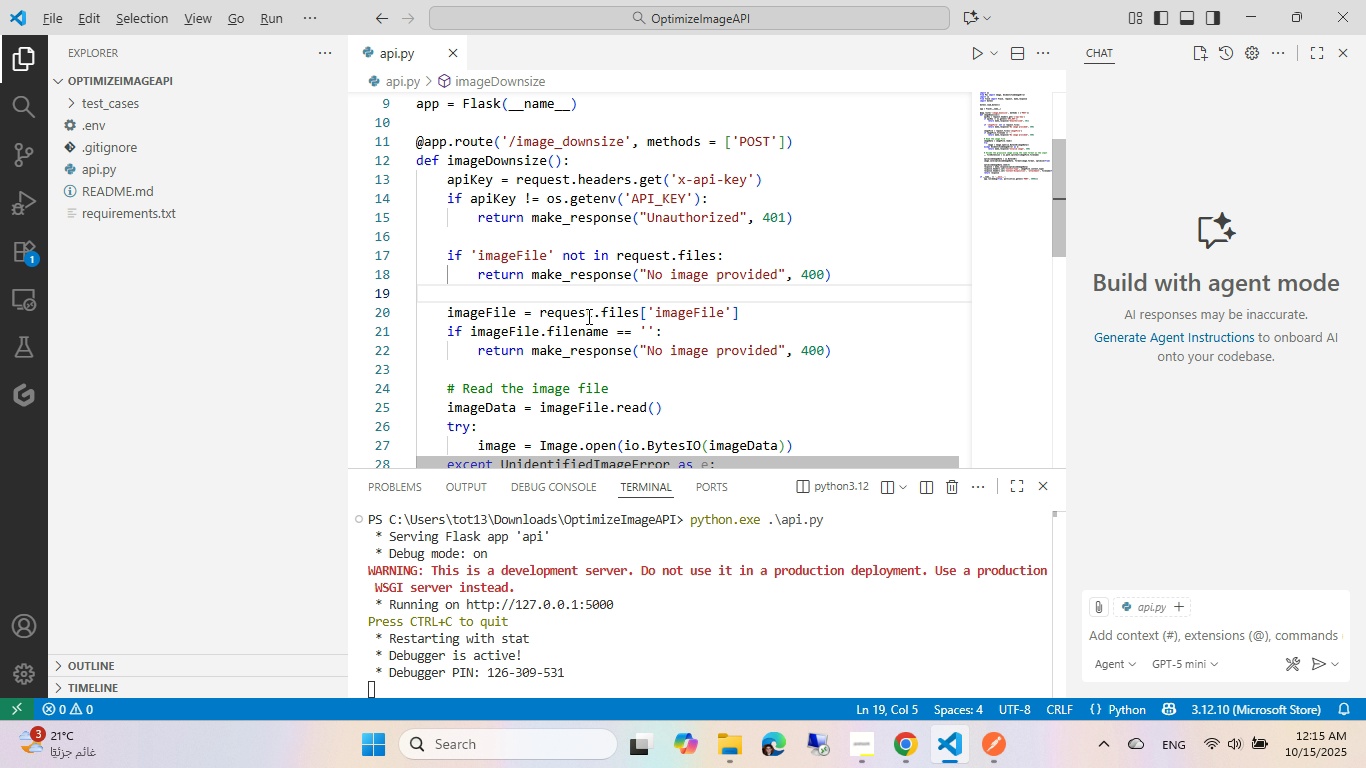 
key(Alt+Tab)
 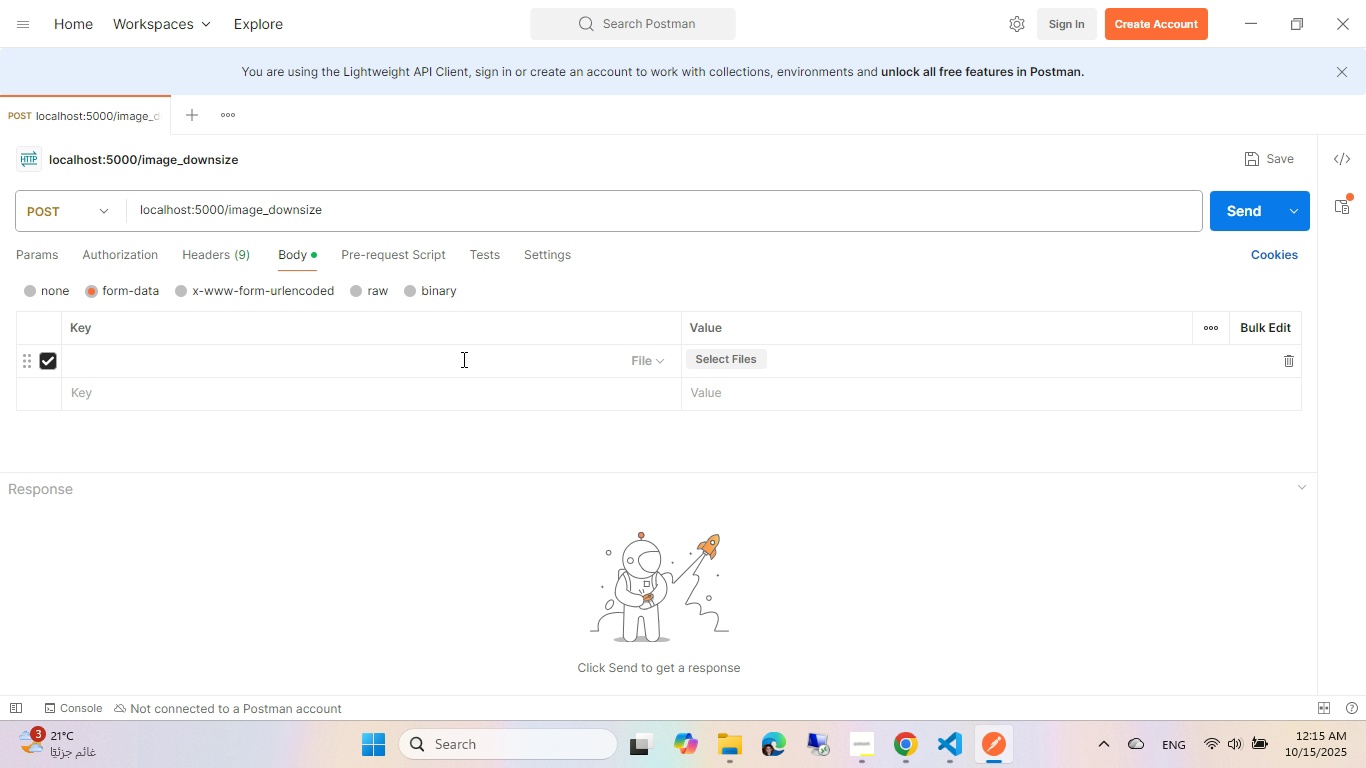 
left_click([462, 359])
 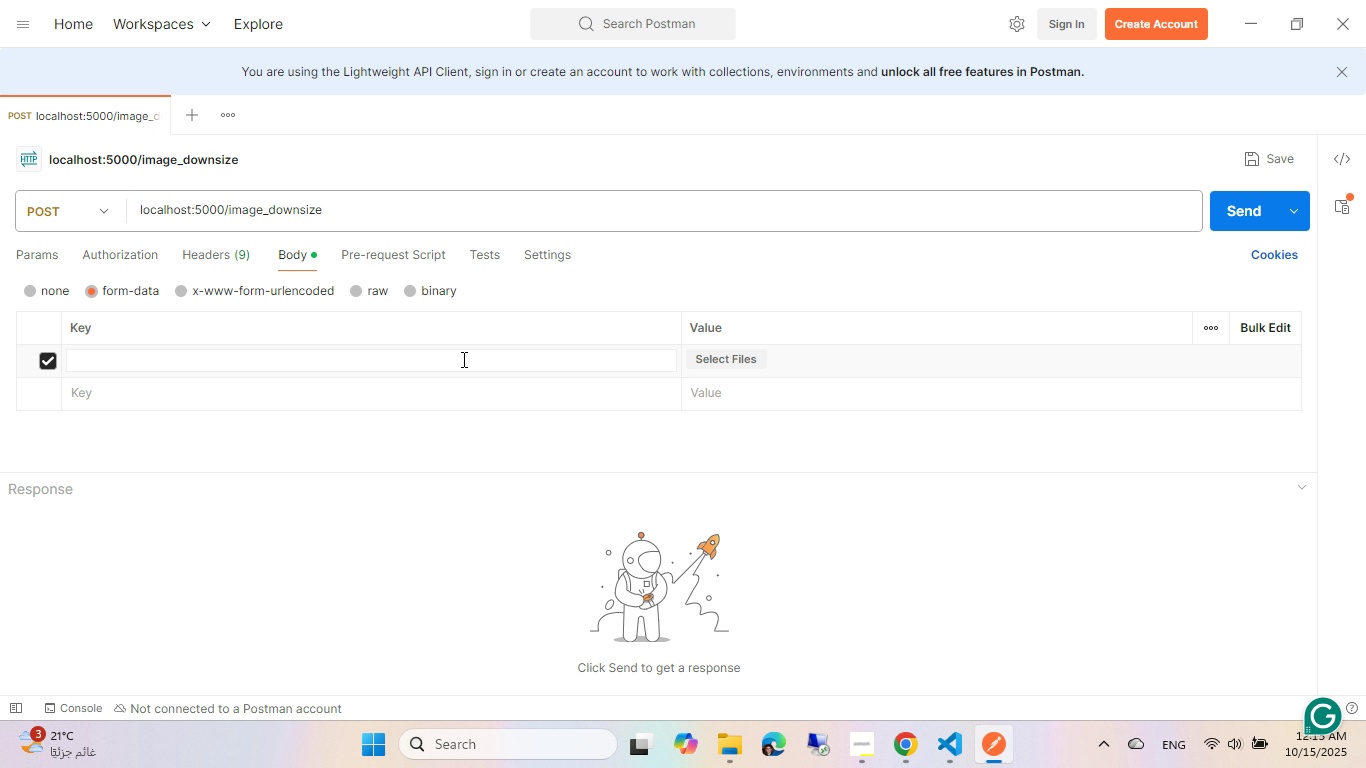 
type(imae)
key(Backspace)
type(geFile)
 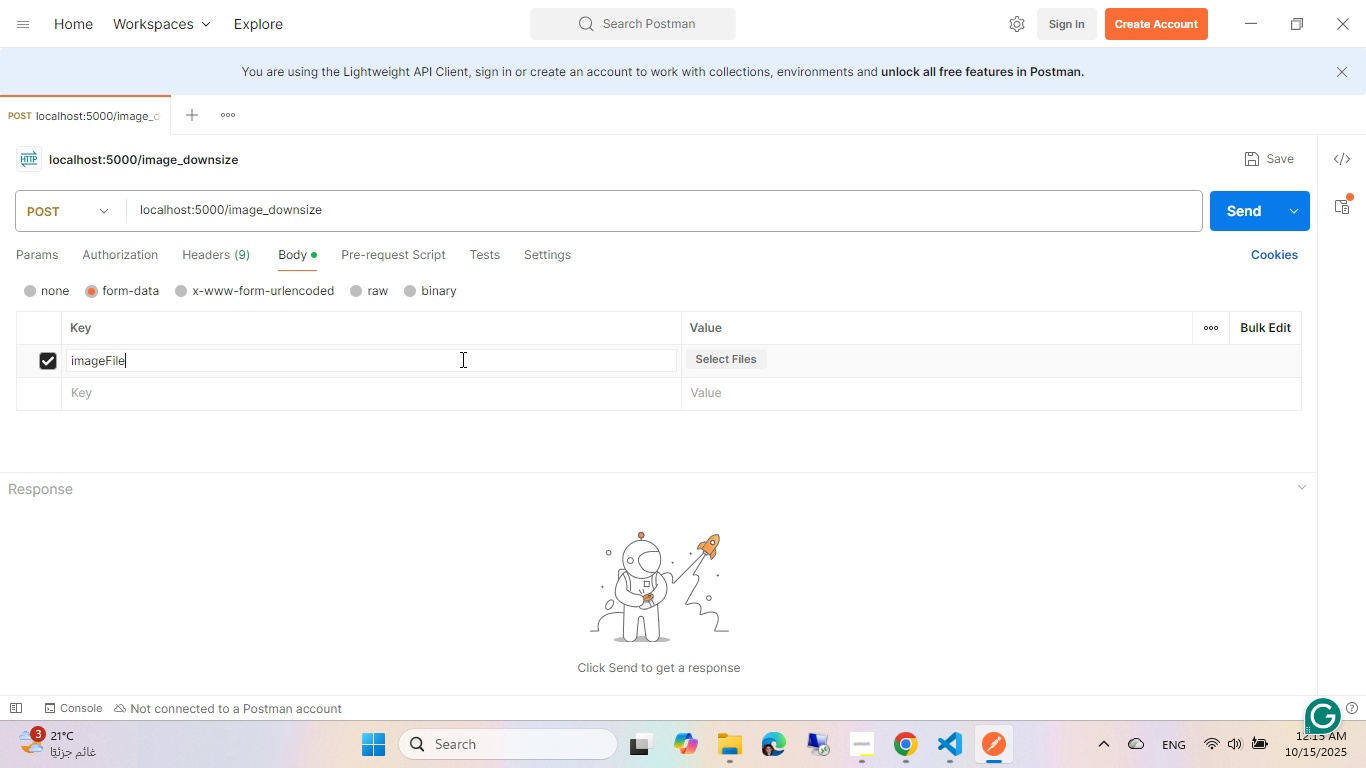 
left_click([719, 356])
 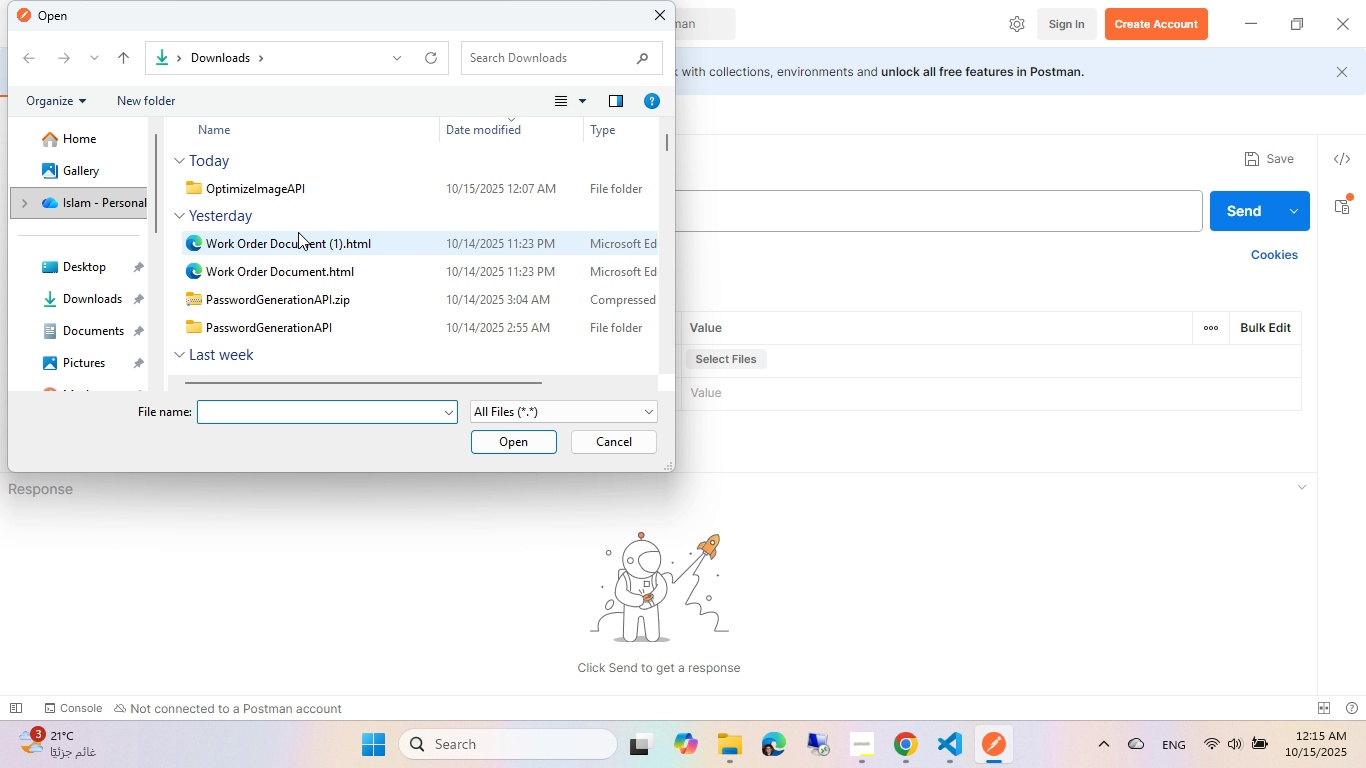 
left_click([93, 361])
 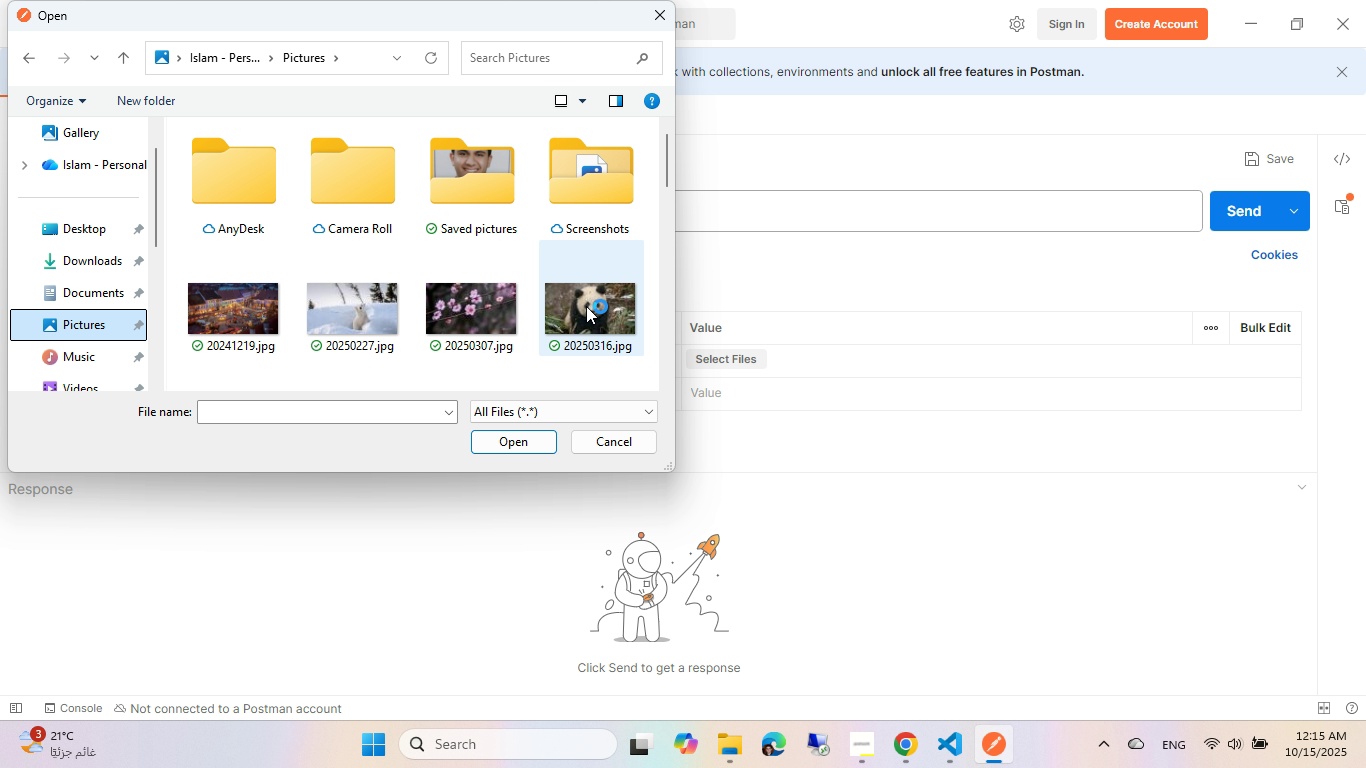 
double_click([584, 304])
 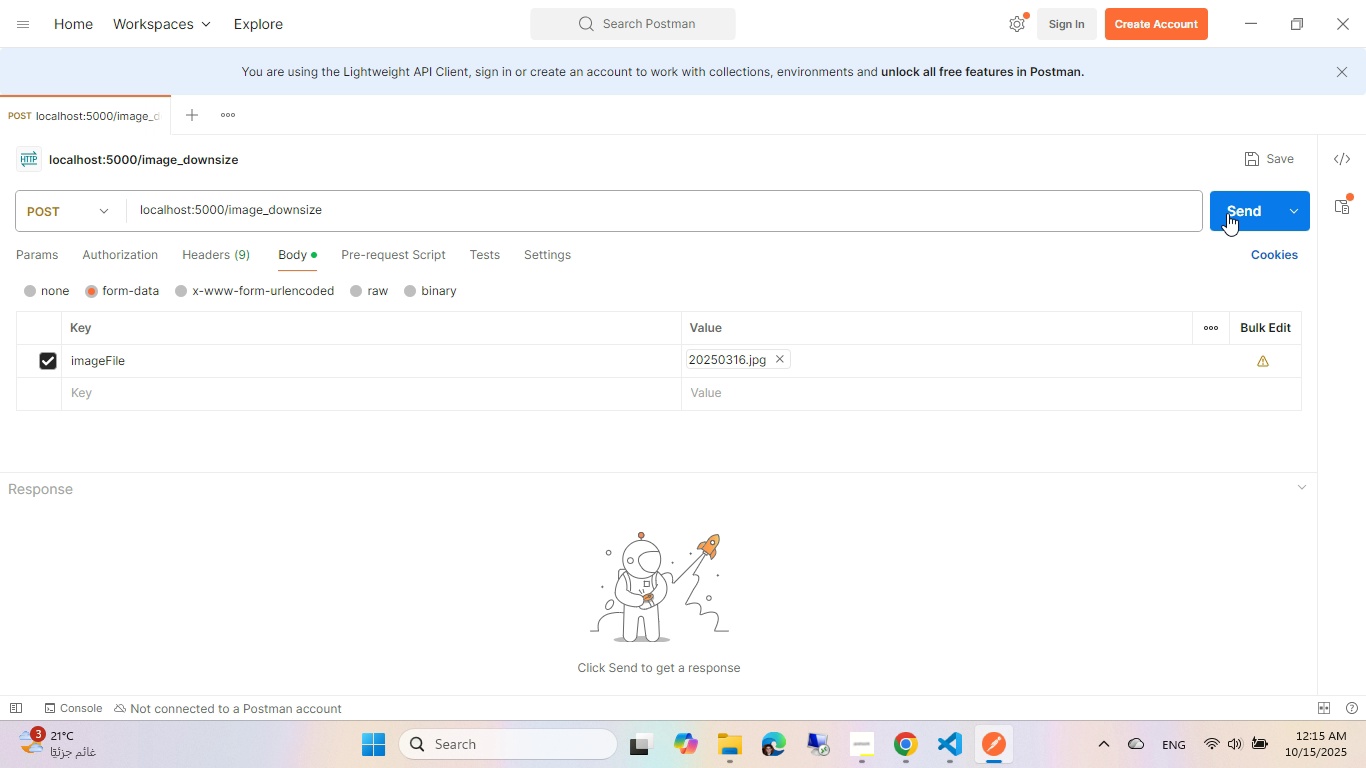 
left_click([1231, 212])
 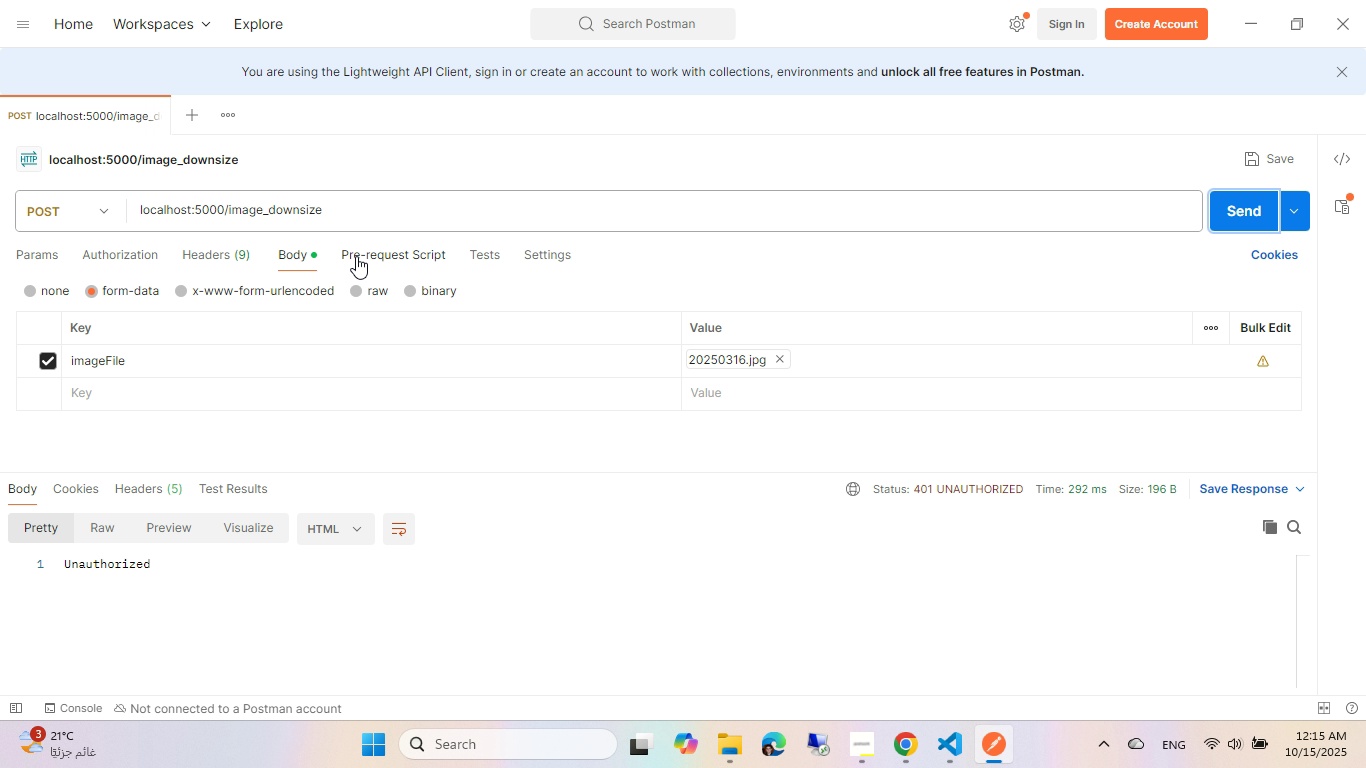 
left_click([205, 253])
 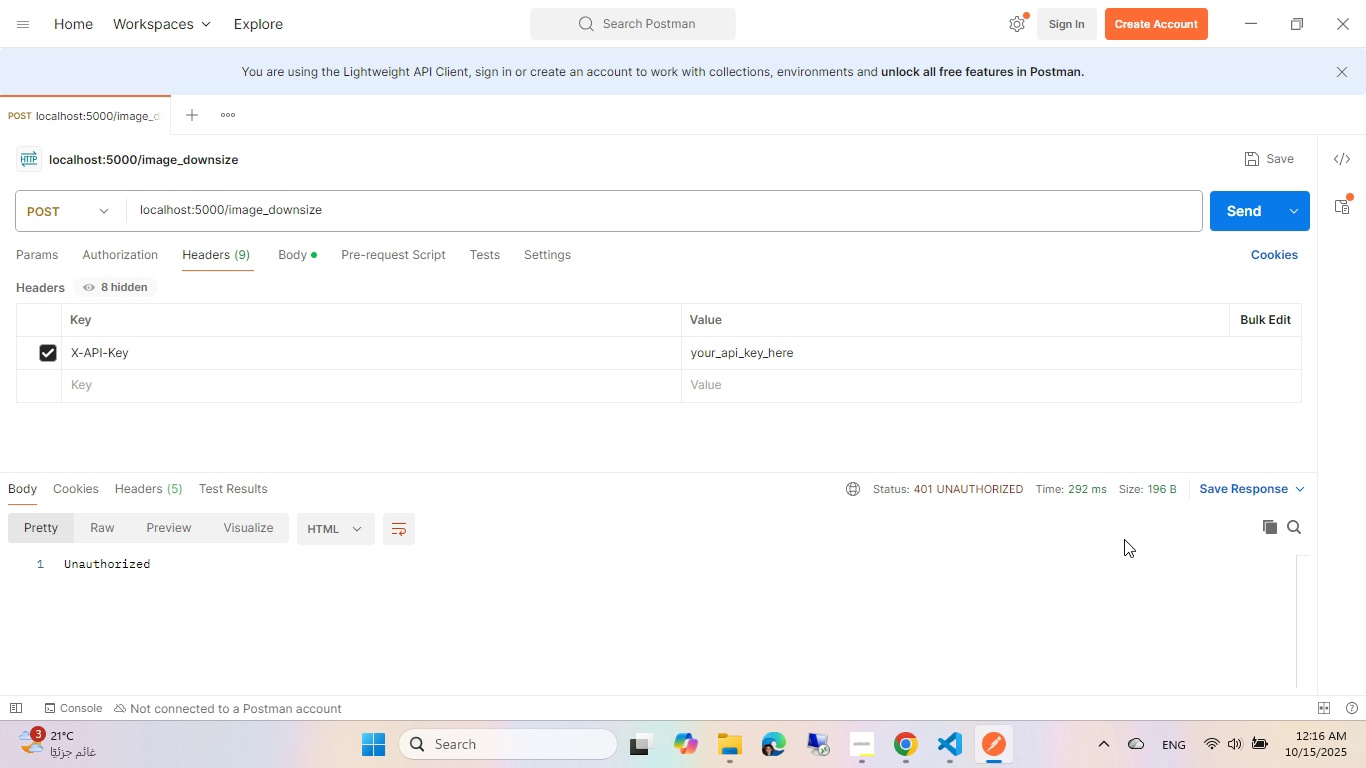 
left_click([951, 754])
 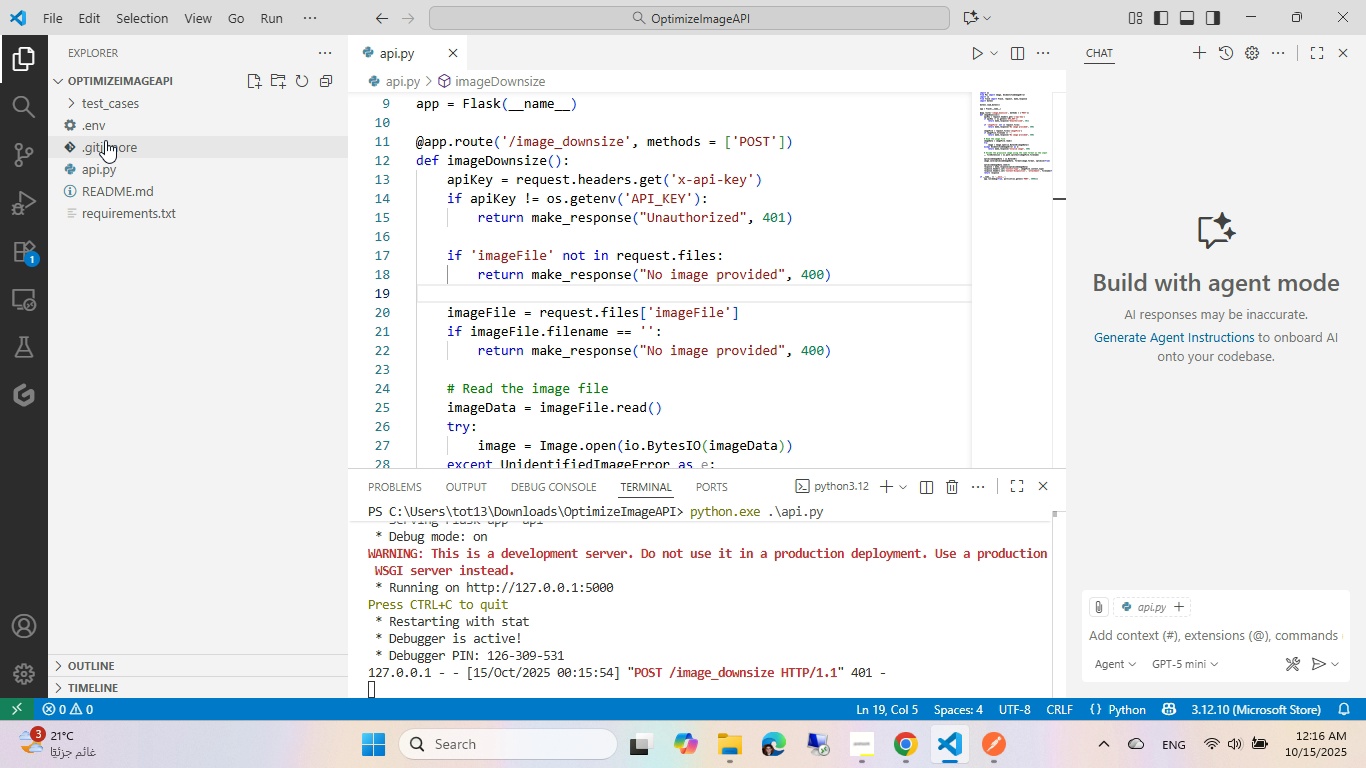 
left_click([108, 127])
 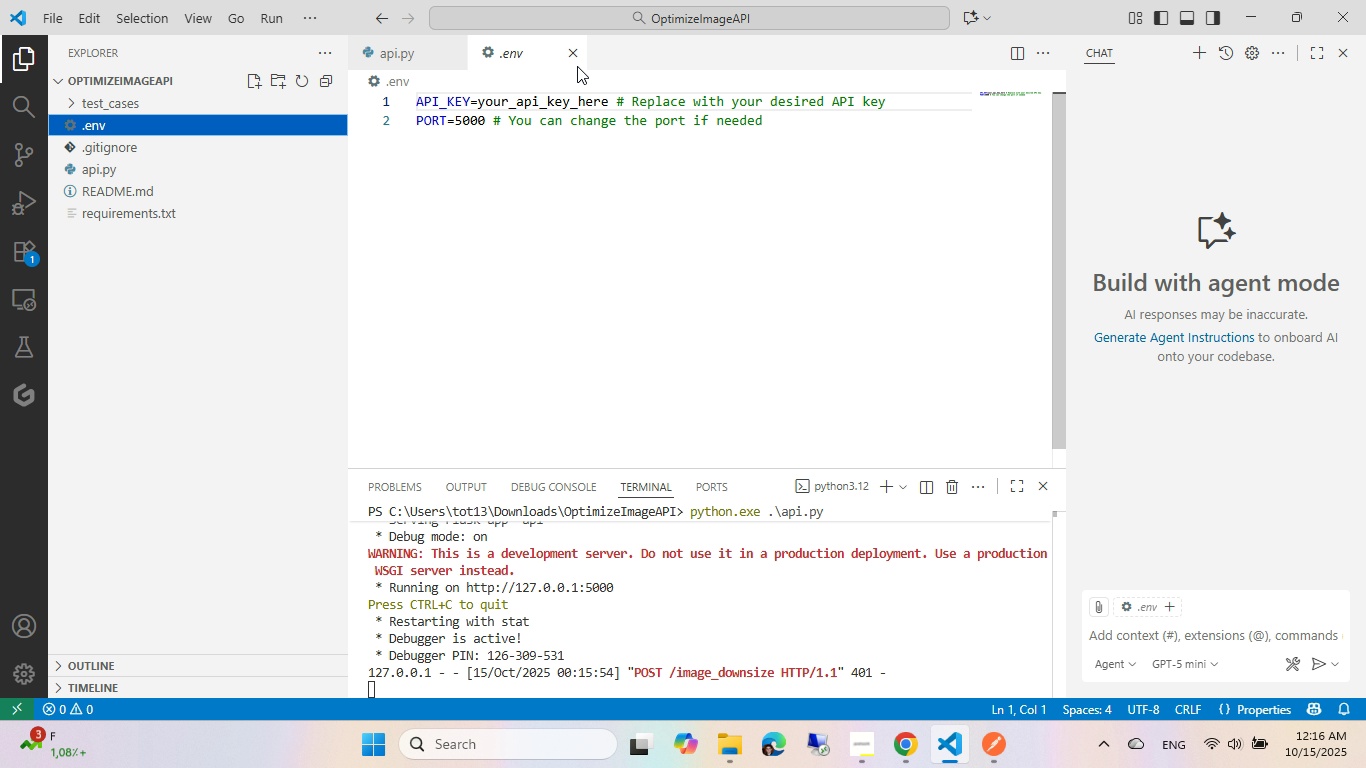 
left_click([570, 49])
 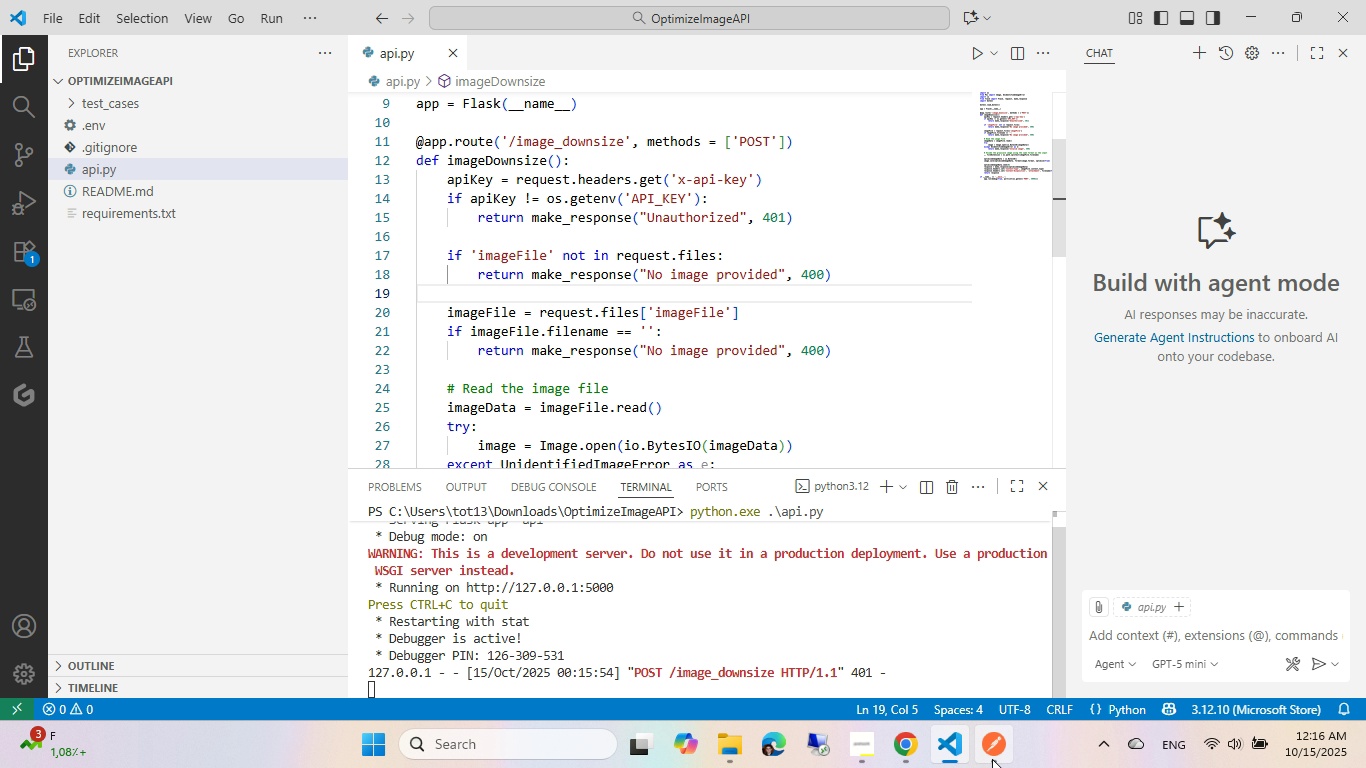 
left_click([996, 753])
 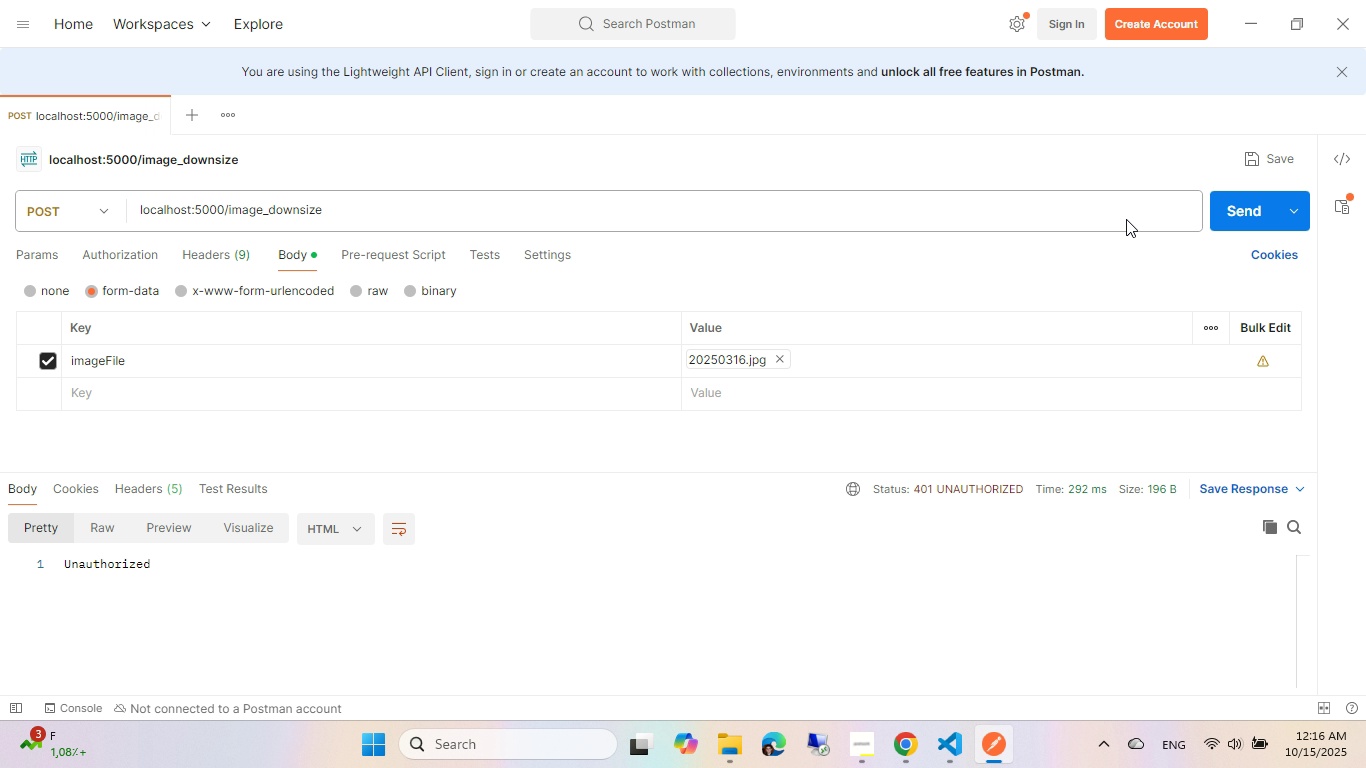 
left_click([1233, 198])
 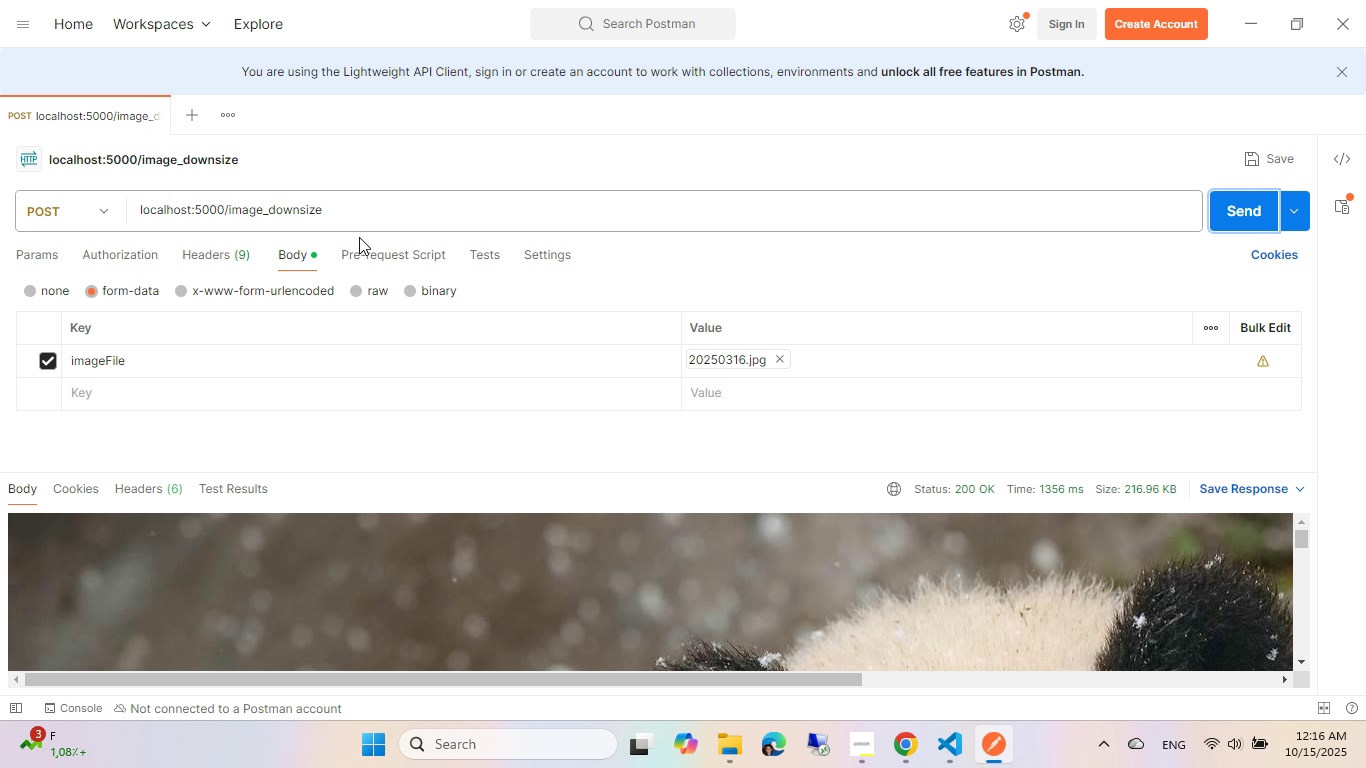 
wait(5.55)
 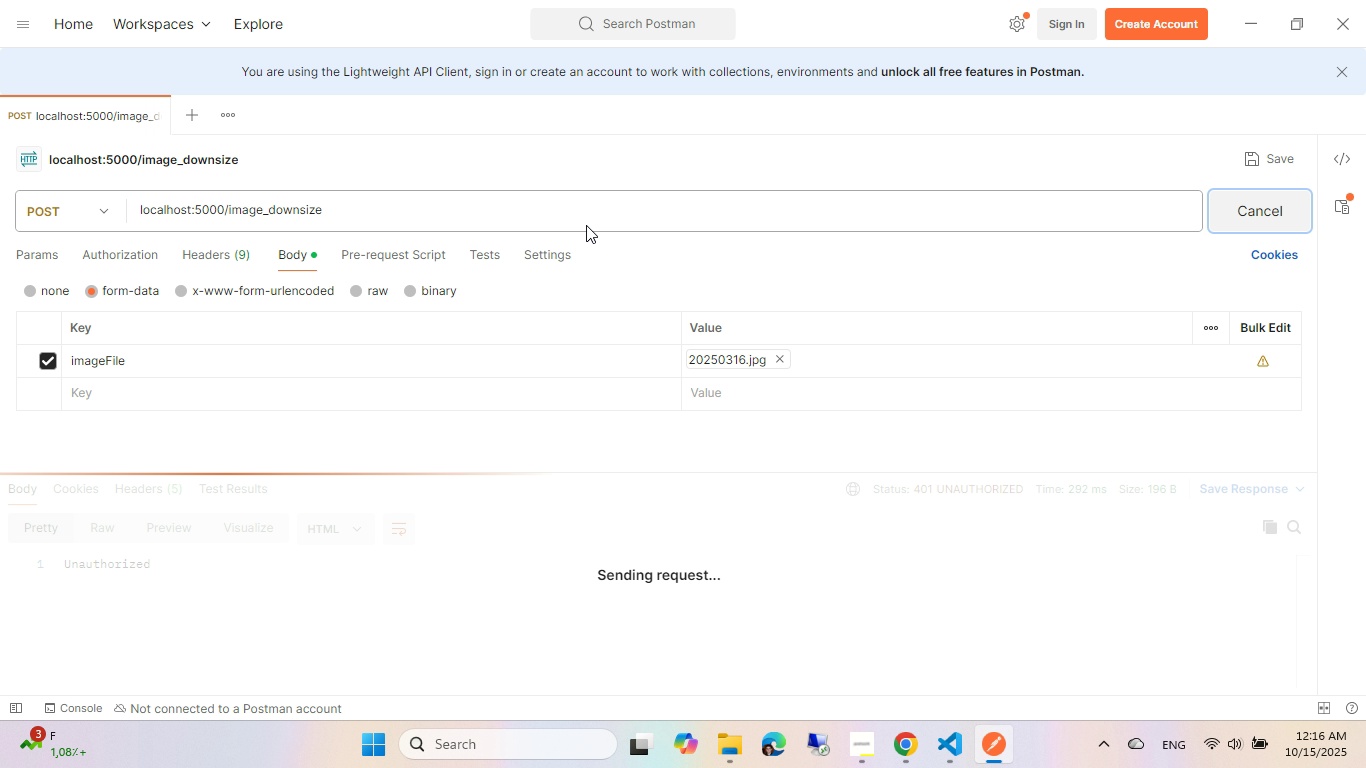 
left_click([735, 767])
 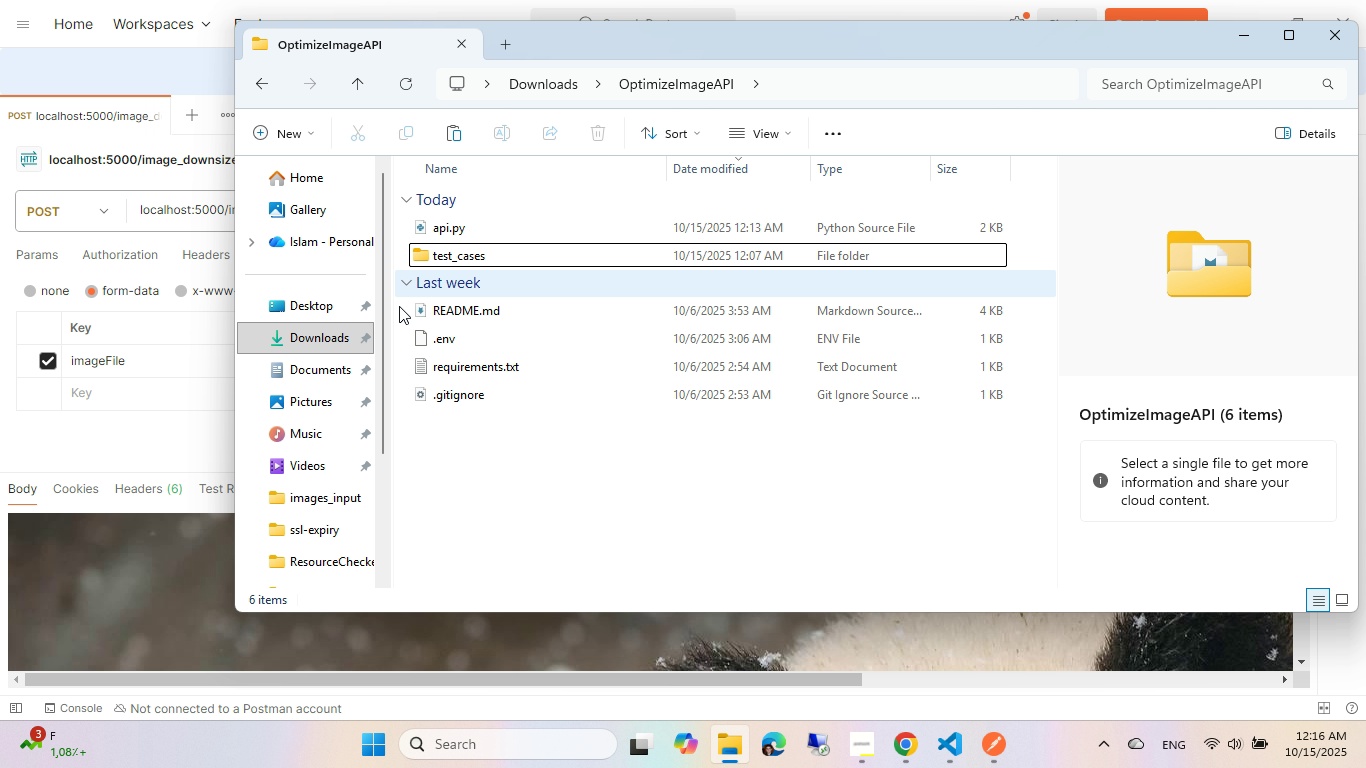 
scroll: coordinate [309, 354], scroll_direction: down, amount: 3.0
 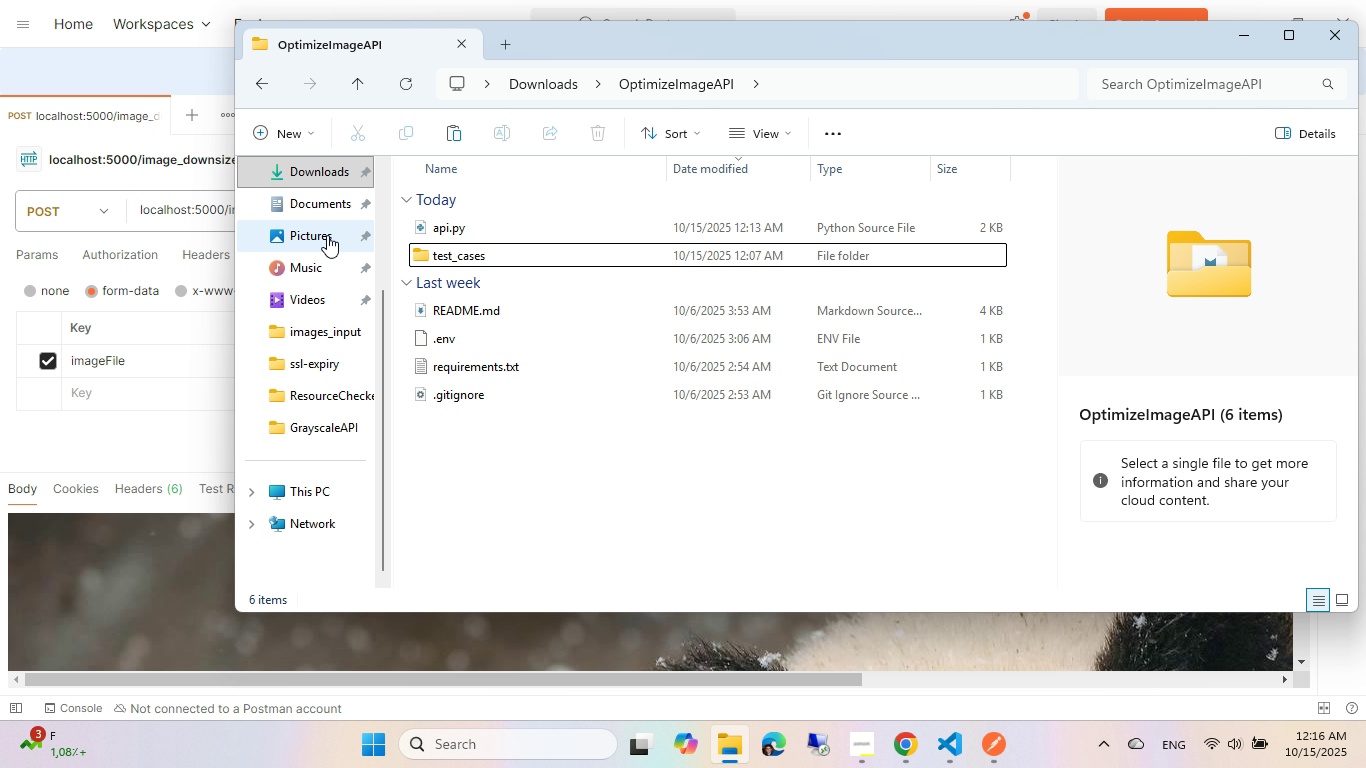 
left_click([327, 235])
 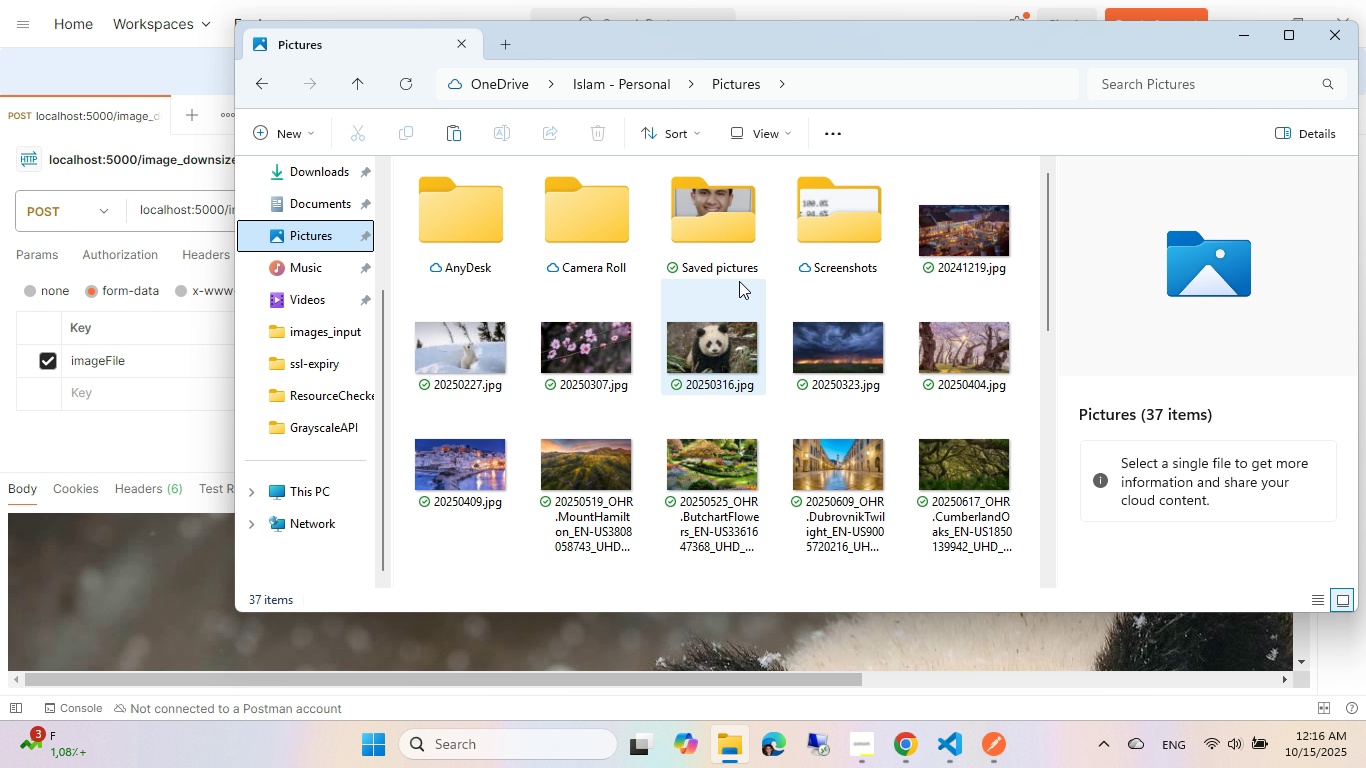 
left_click([691, 358])
 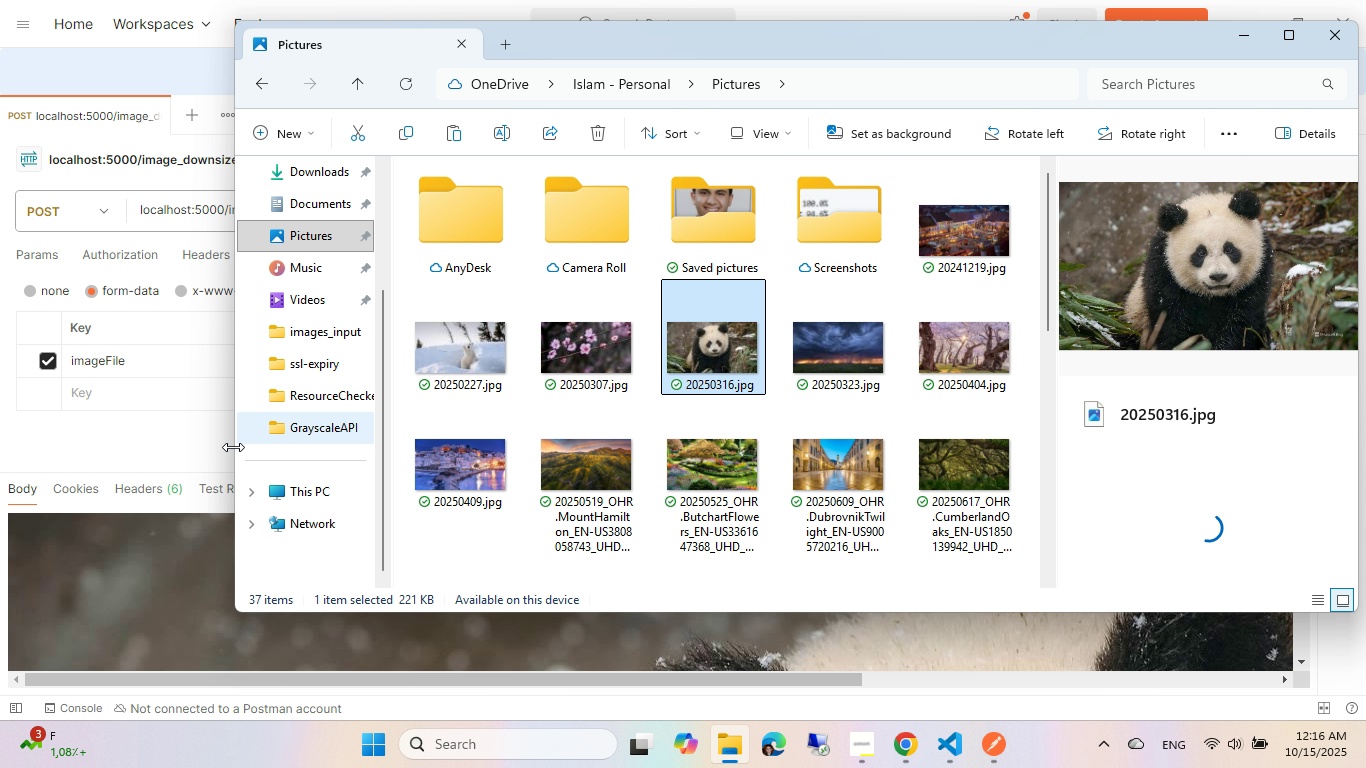 
left_click([152, 451])
 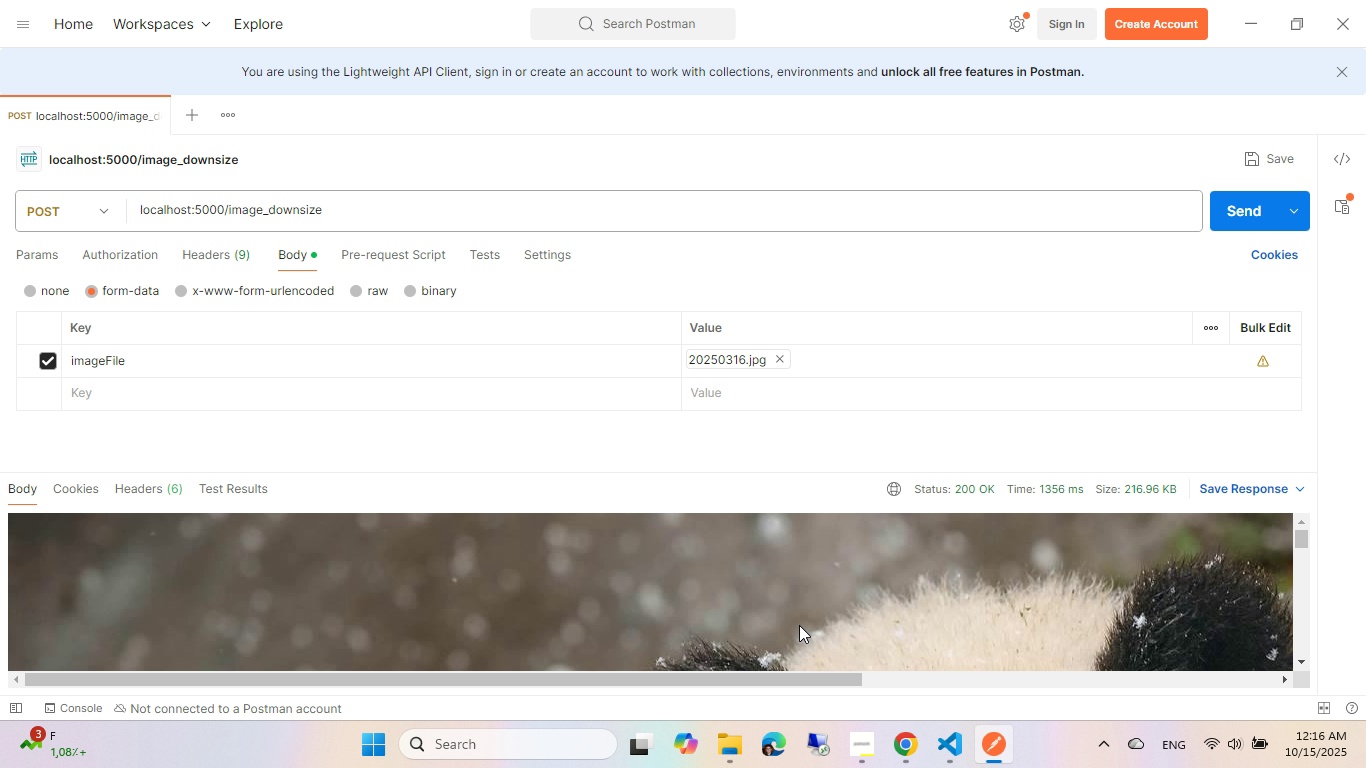 
left_click([899, 753])
 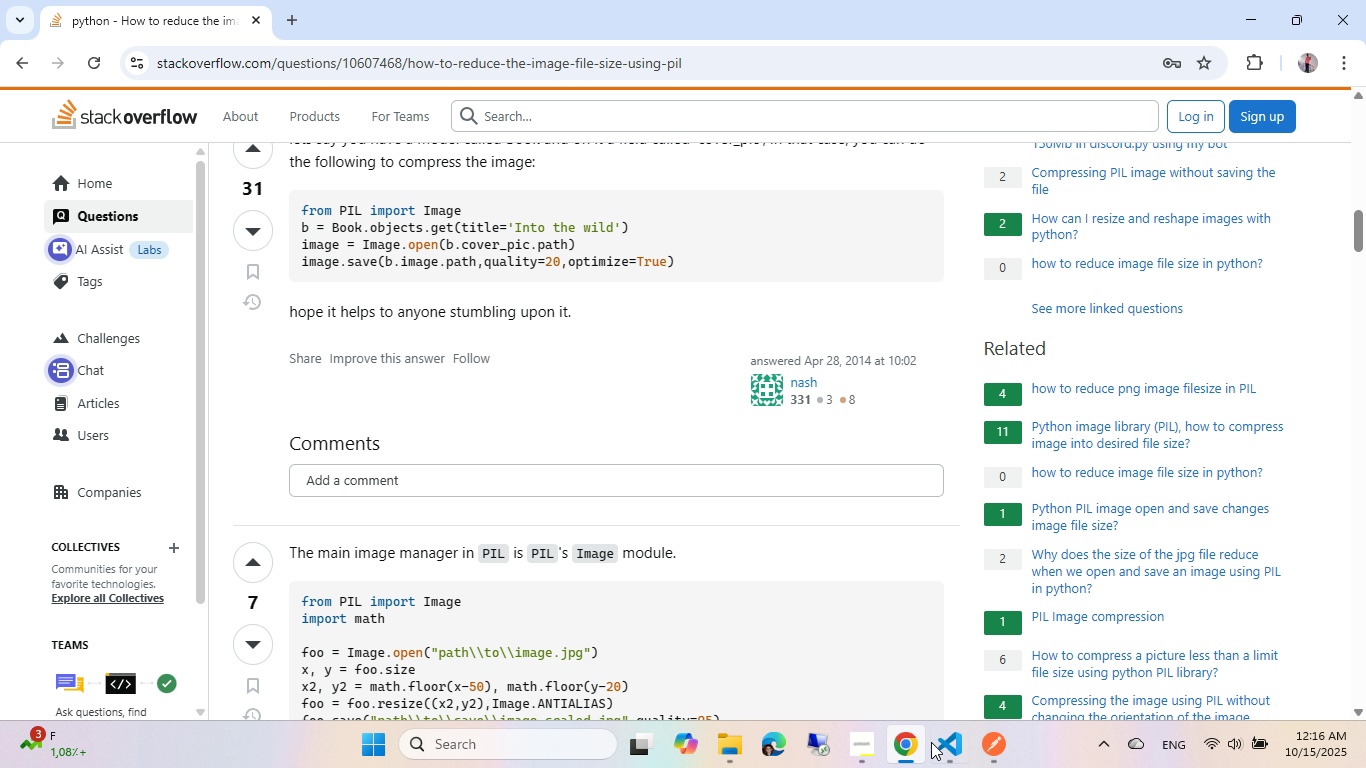 
left_click([948, 740])
 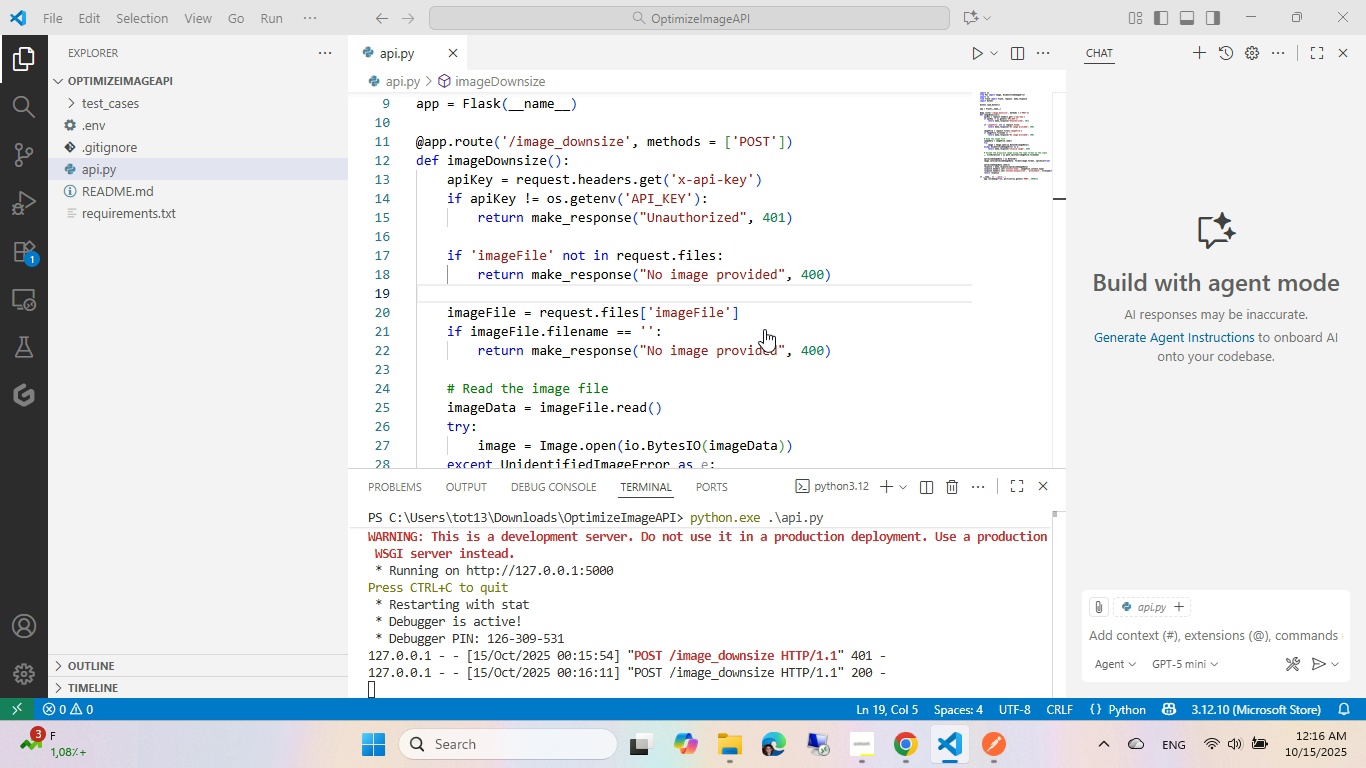 
scroll: coordinate [736, 297], scroll_direction: down, amount: 4.0
 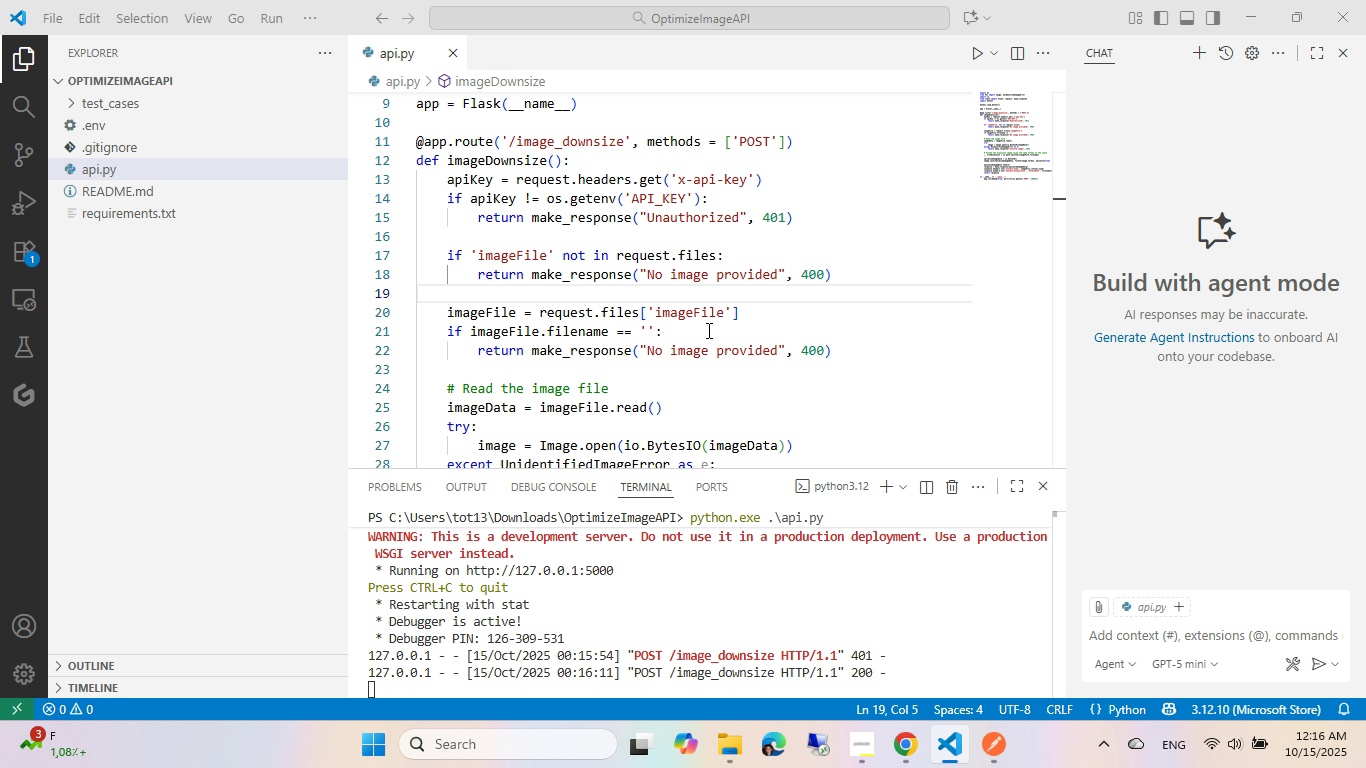 
left_click([707, 330])
 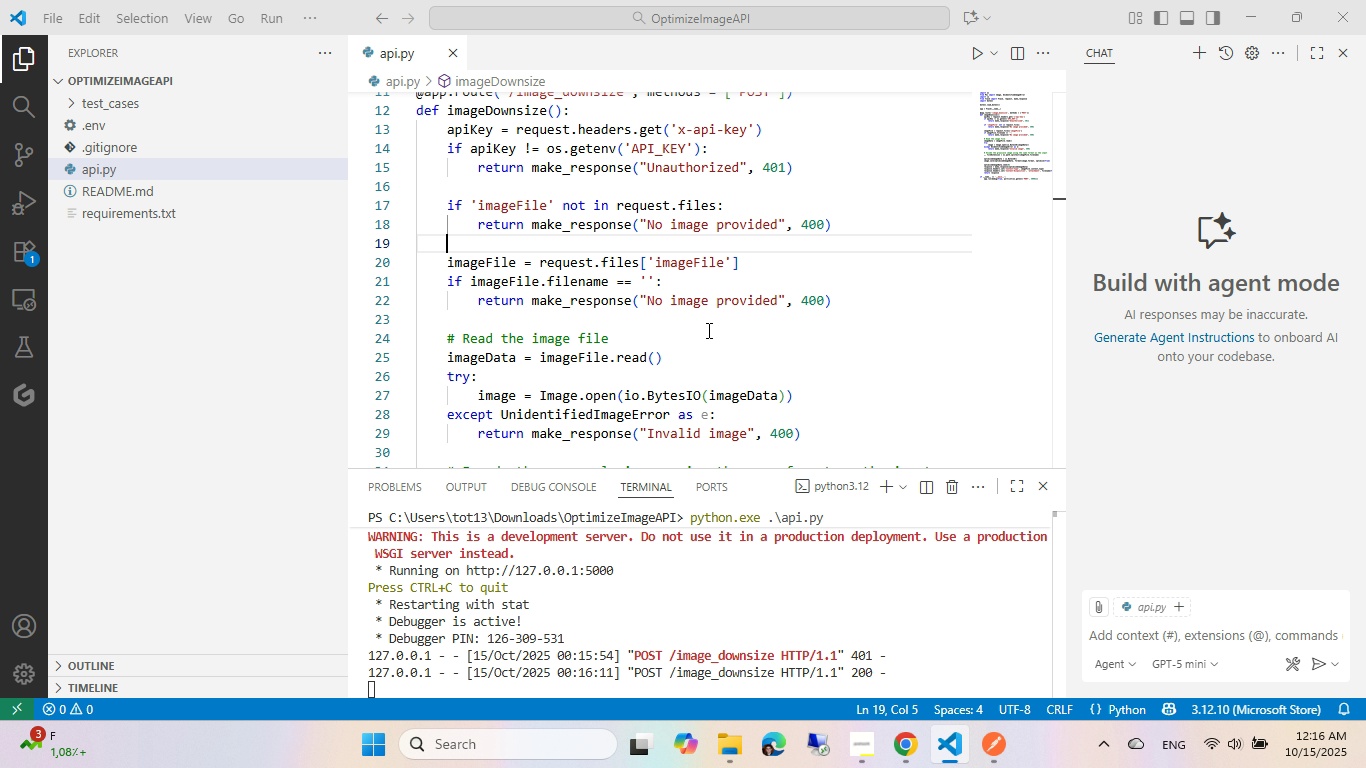 
scroll: coordinate [707, 332], scroll_direction: down, amount: 3.0
 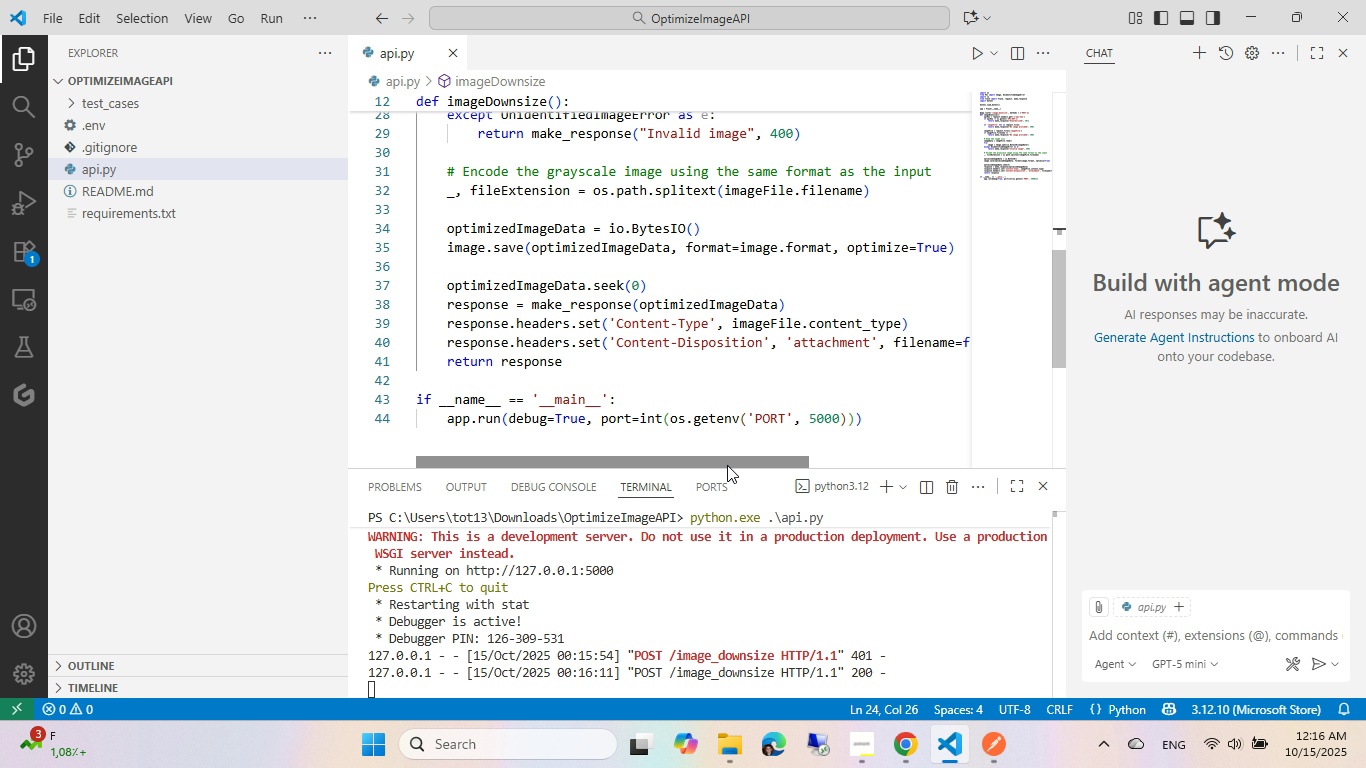 
left_click_drag(start_coordinate=[720, 462], to_coordinate=[685, 445])
 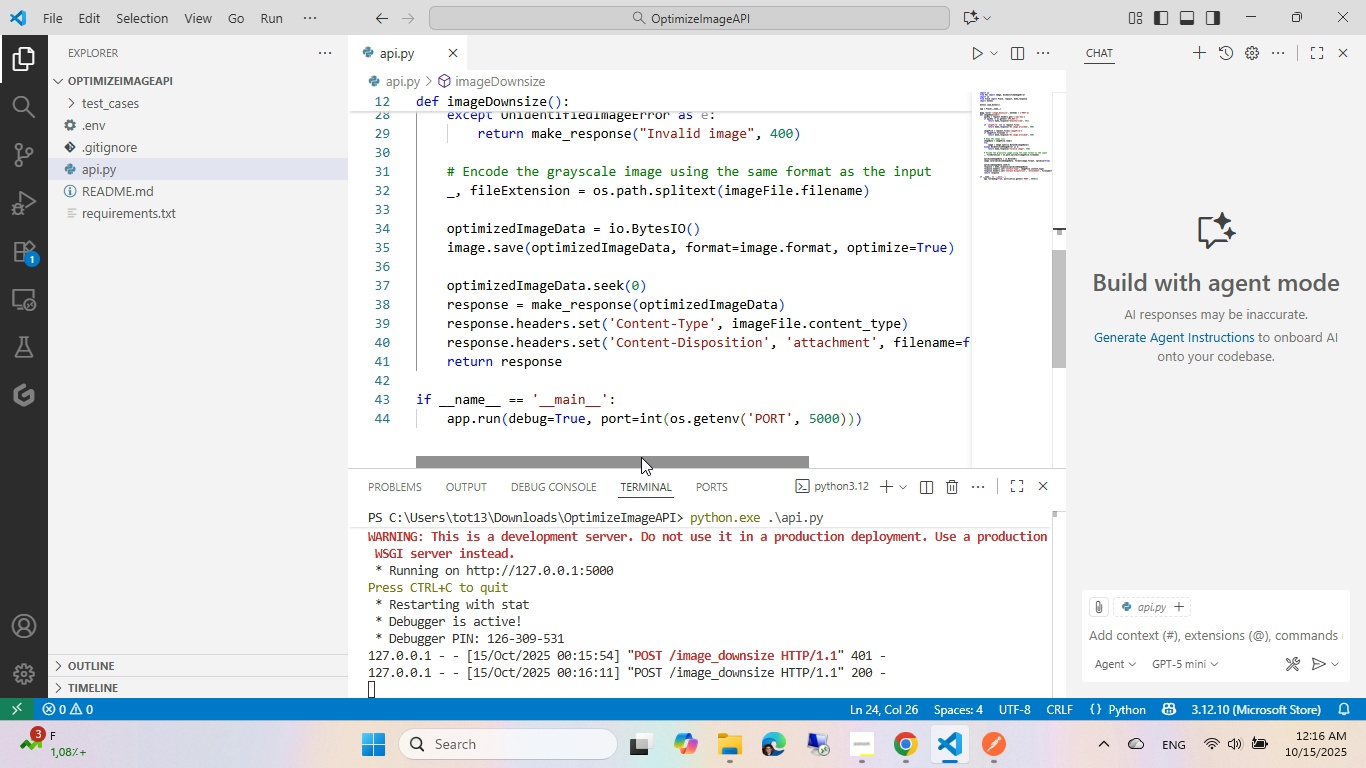 
scroll: coordinate [669, 288], scroll_direction: up, amount: 1.0
 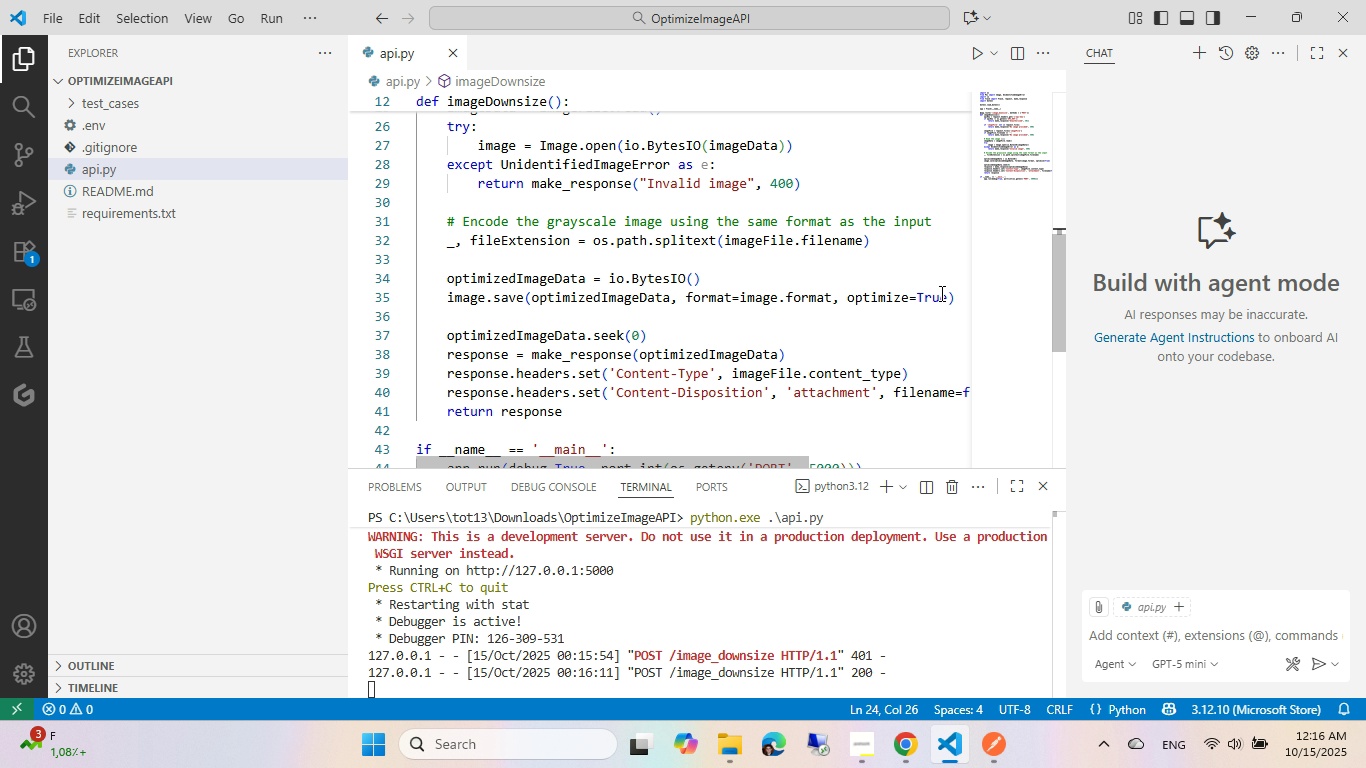 
left_click([947, 297])
 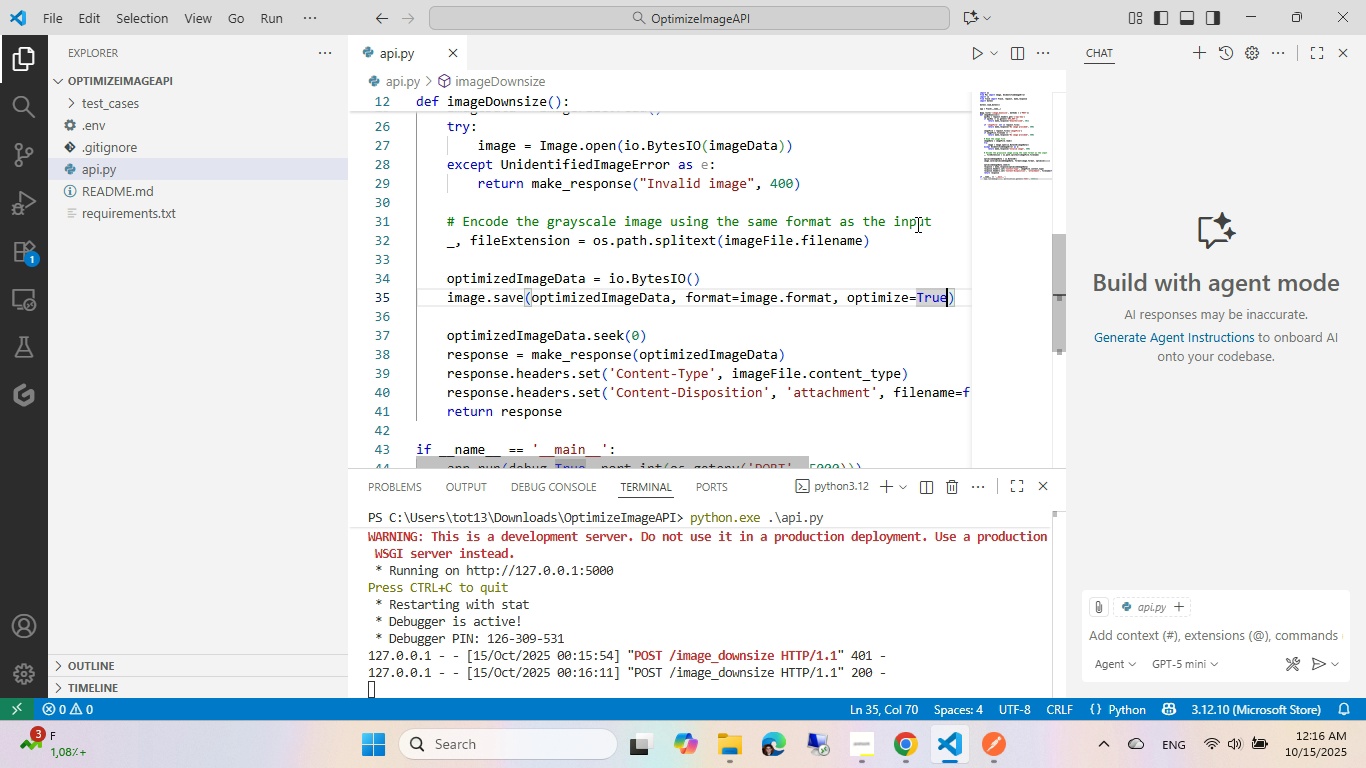 
key(Space)
 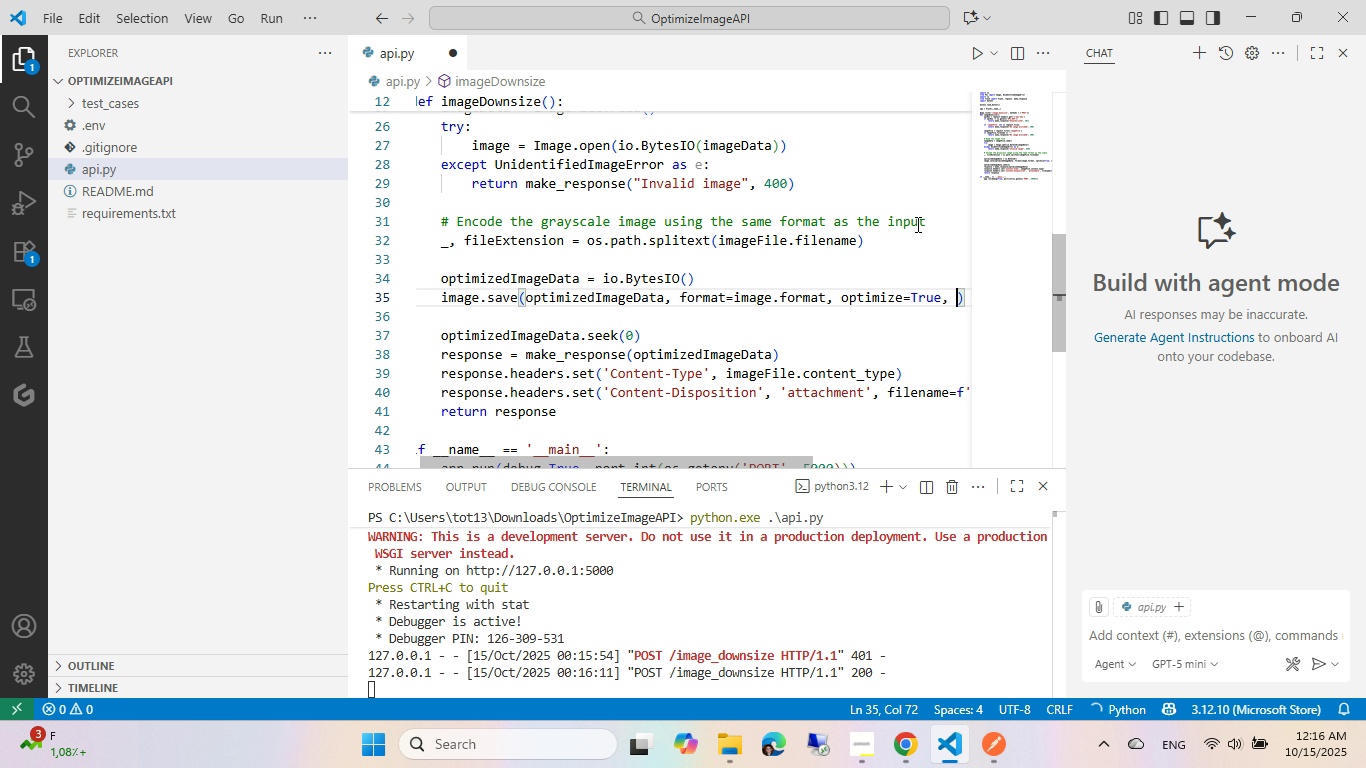 
key(Q)
 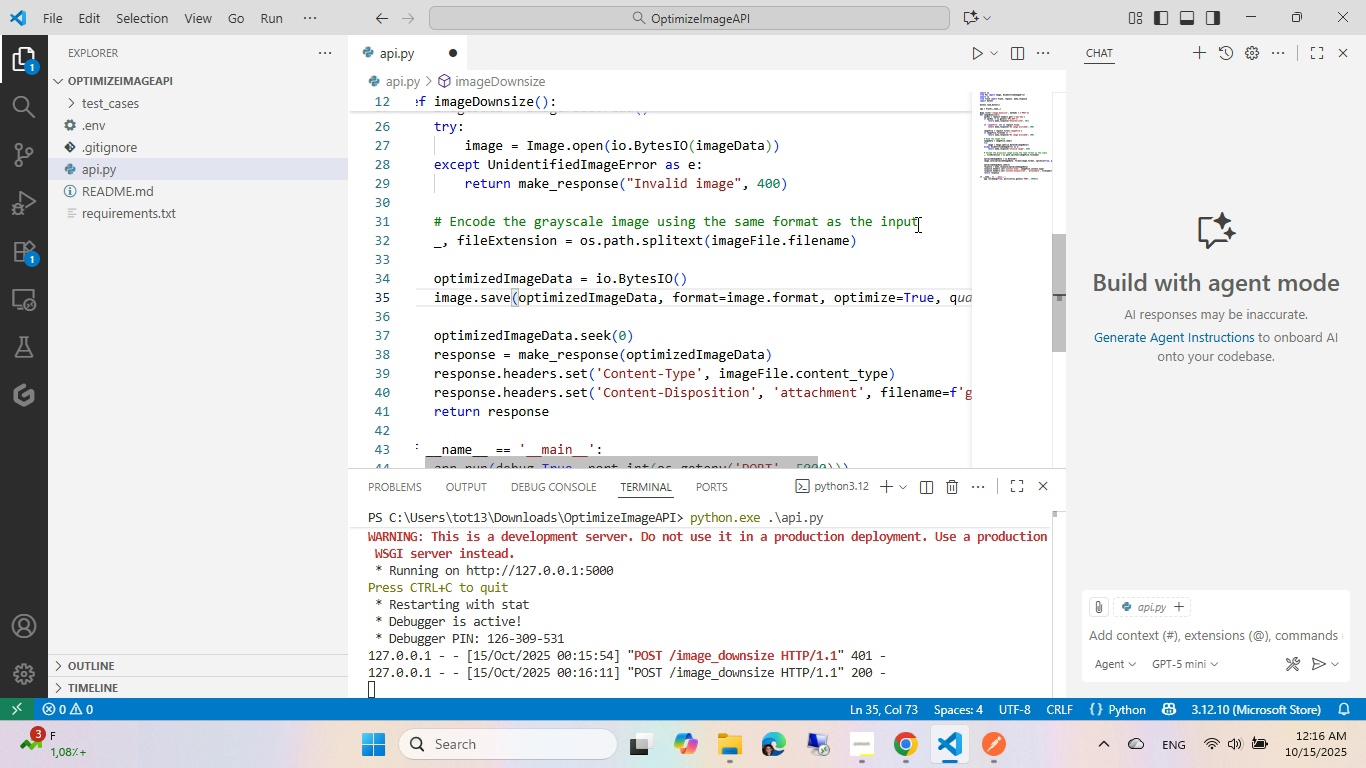 
key(Tab)
 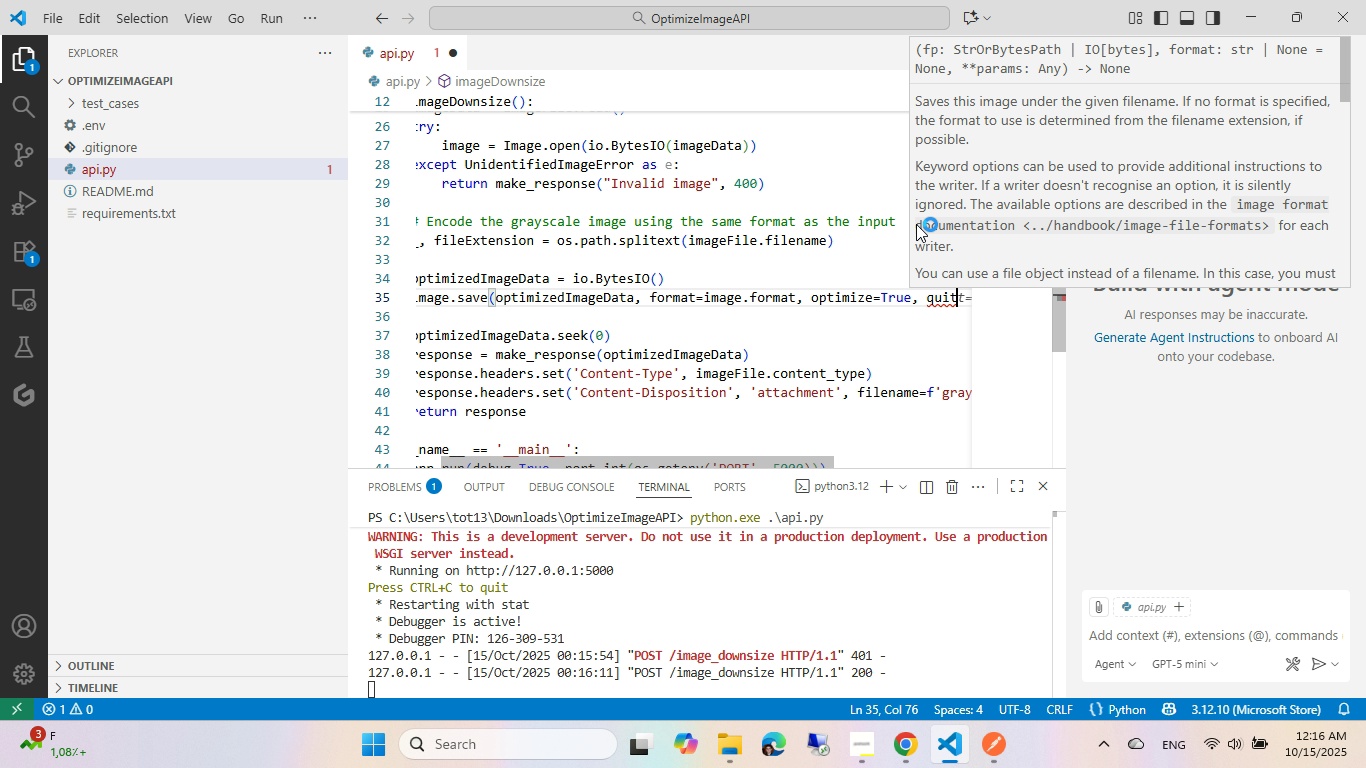 
key(Tab)
 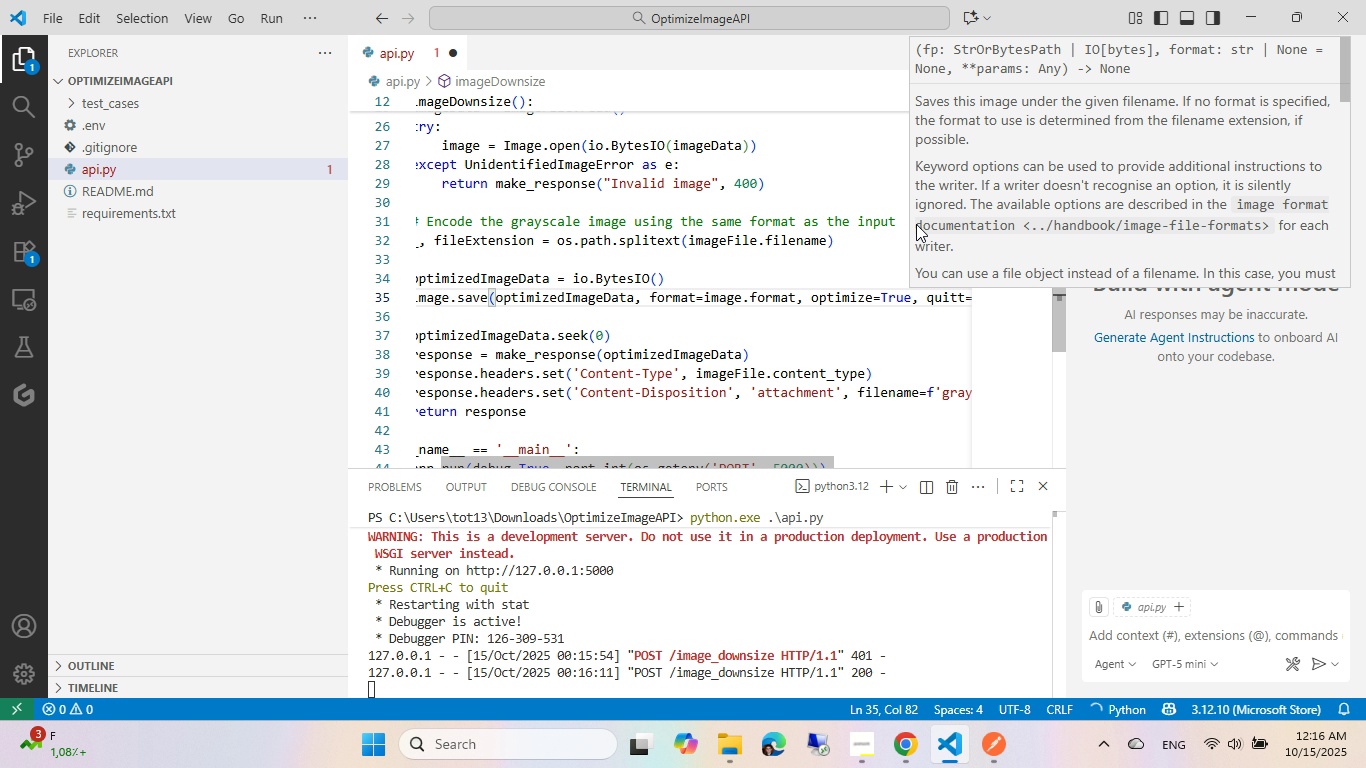 
key(Control+Z)